 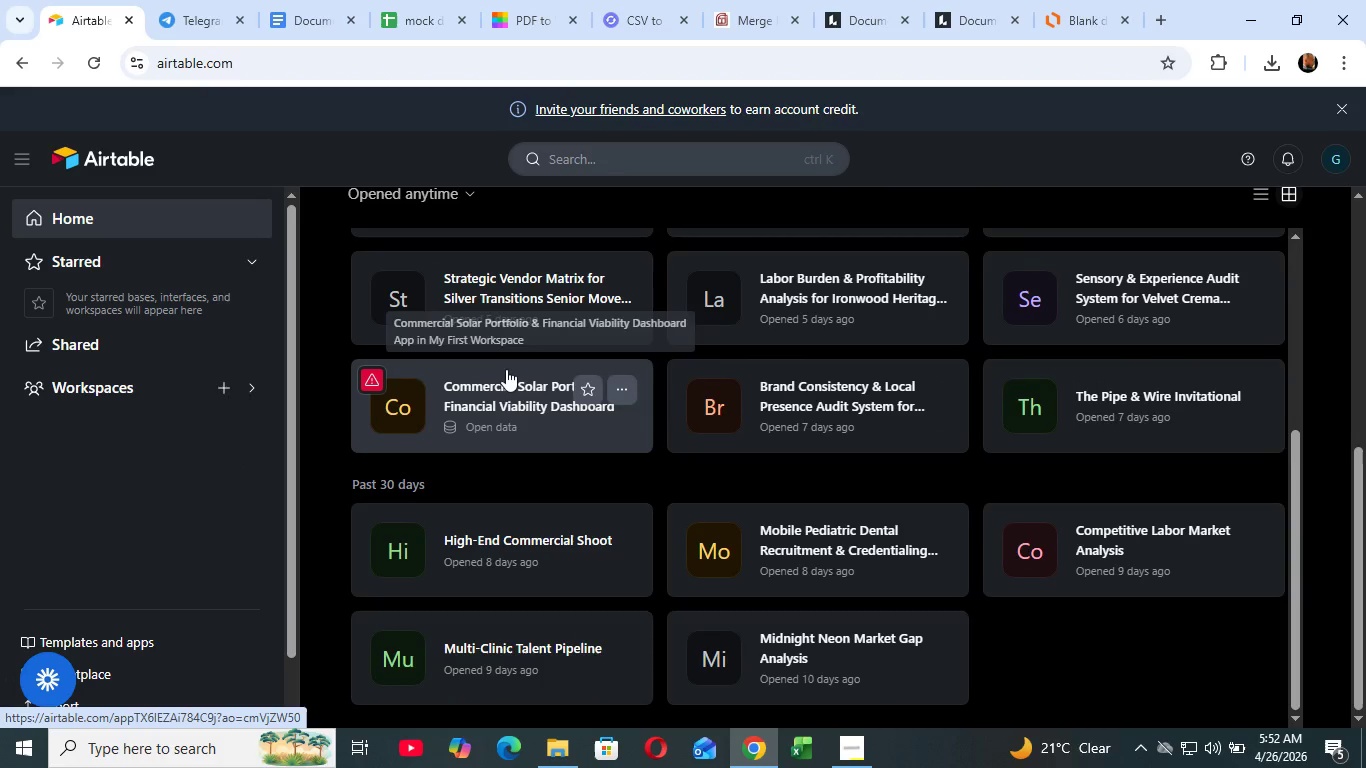 
scroll: coordinate [503, 368], scroll_direction: up, amount: 4.0
 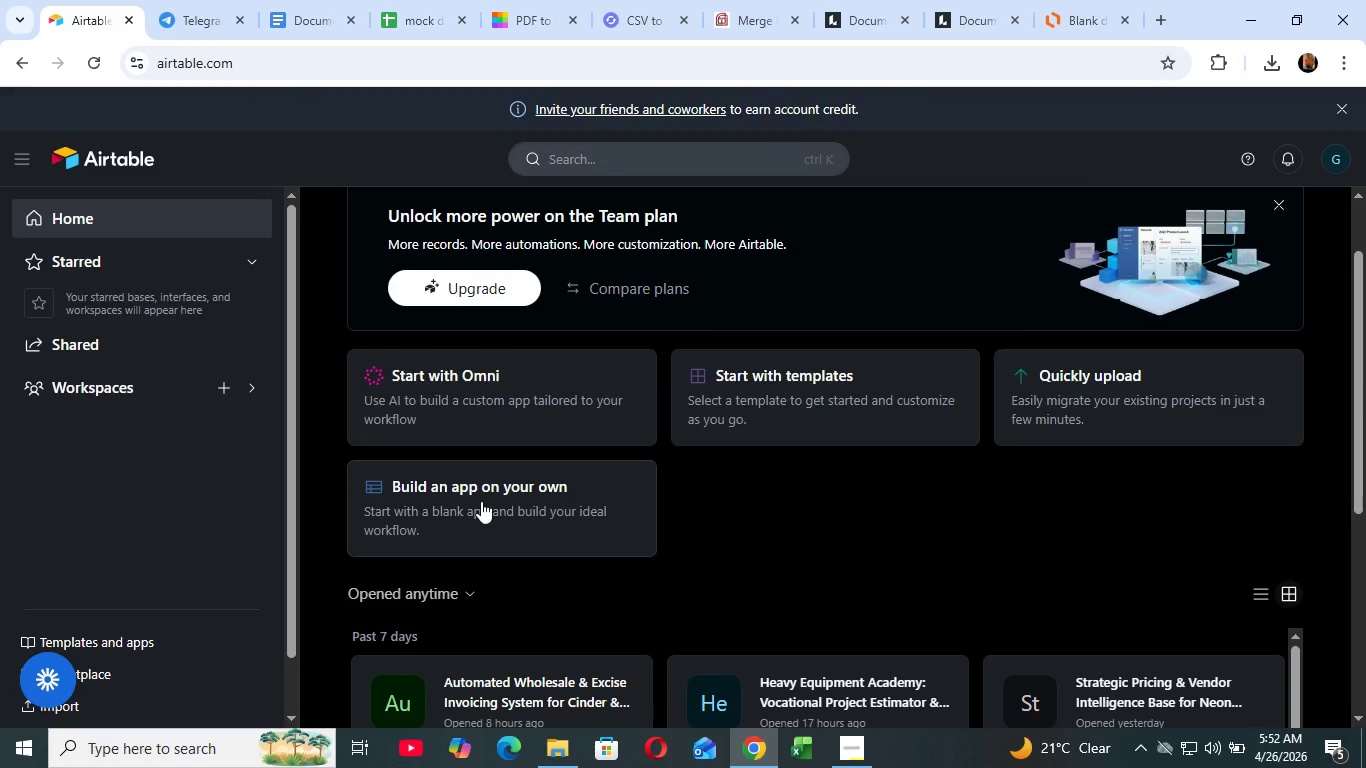 
left_click([481, 501])
 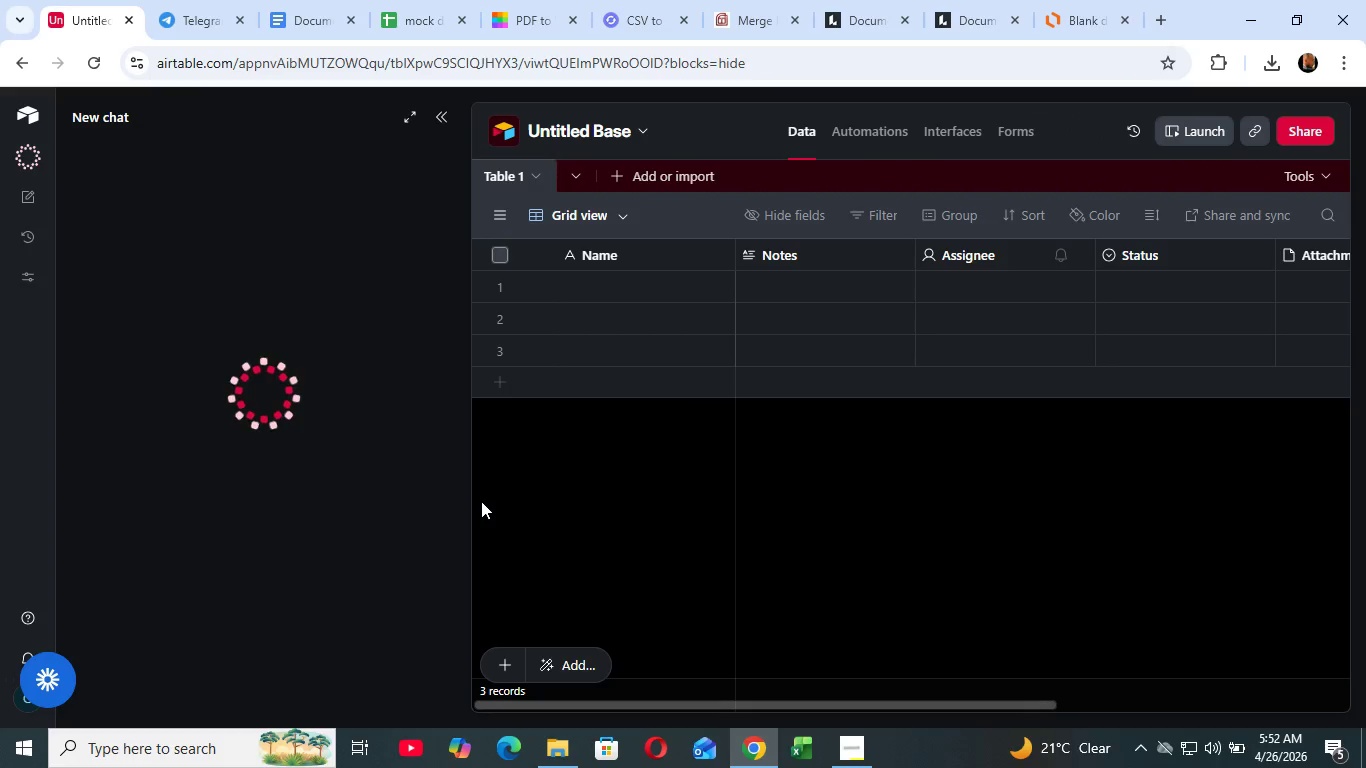 
wait(20.36)
 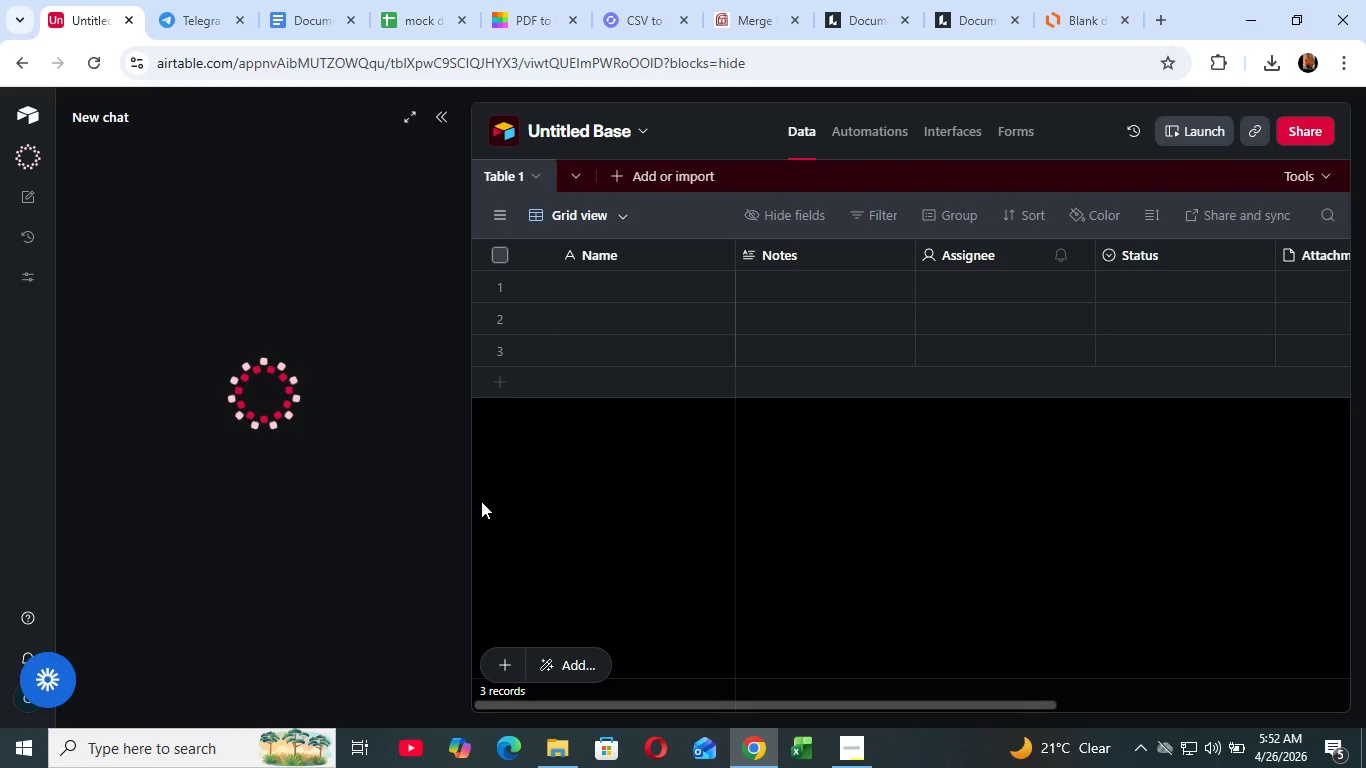 
type(ADSAd)
key(Backspace)
key(Backspace)
key(Backspace)
key(Backspace)
key(Backspace)
 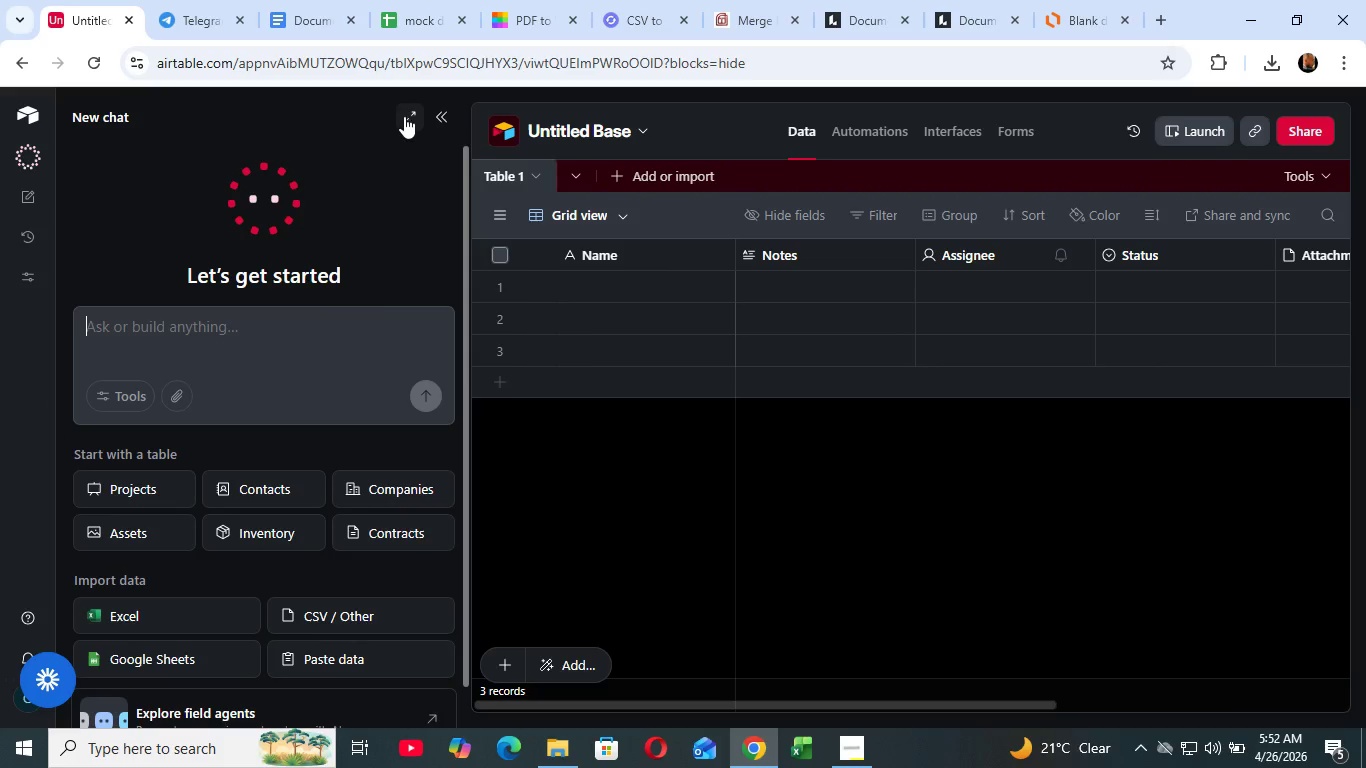 
left_click([442, 113])
 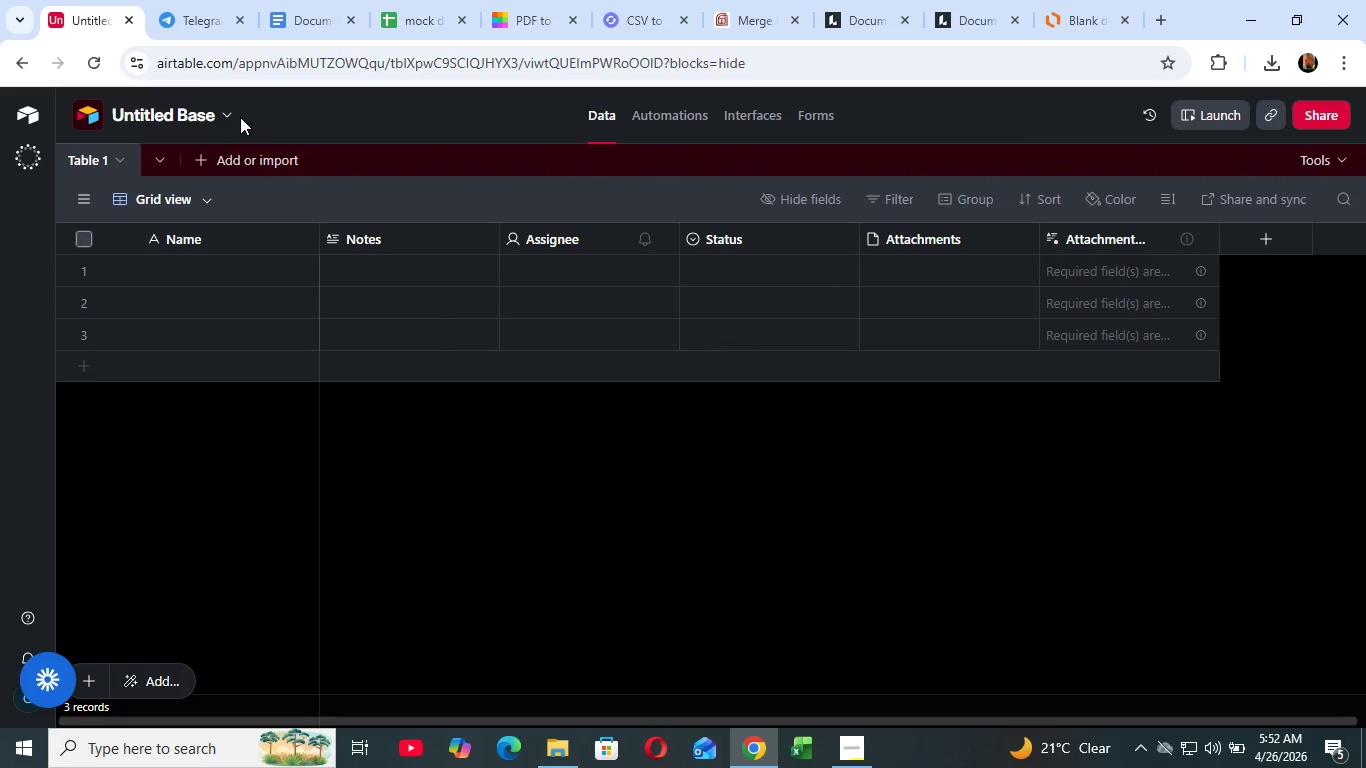 
mouse_move([218, 138])
 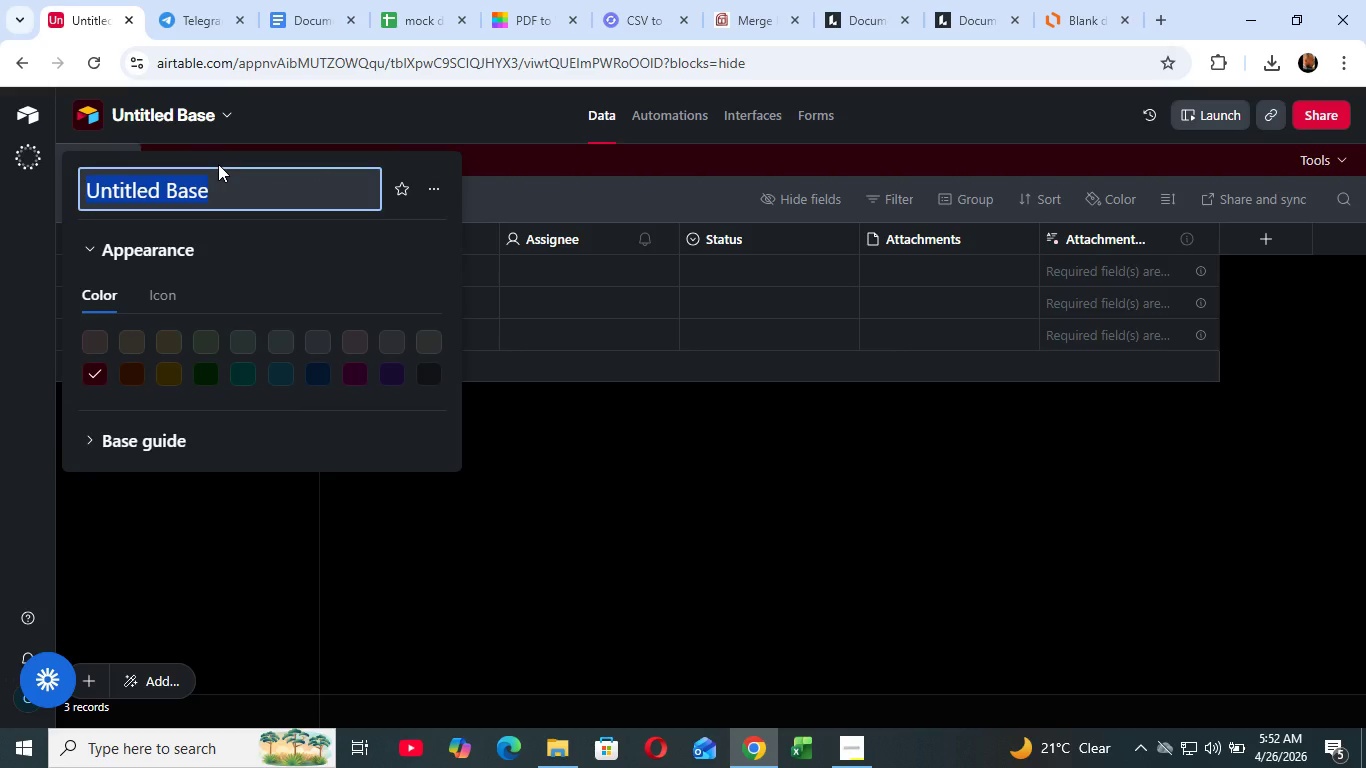 
key(Backspace)
 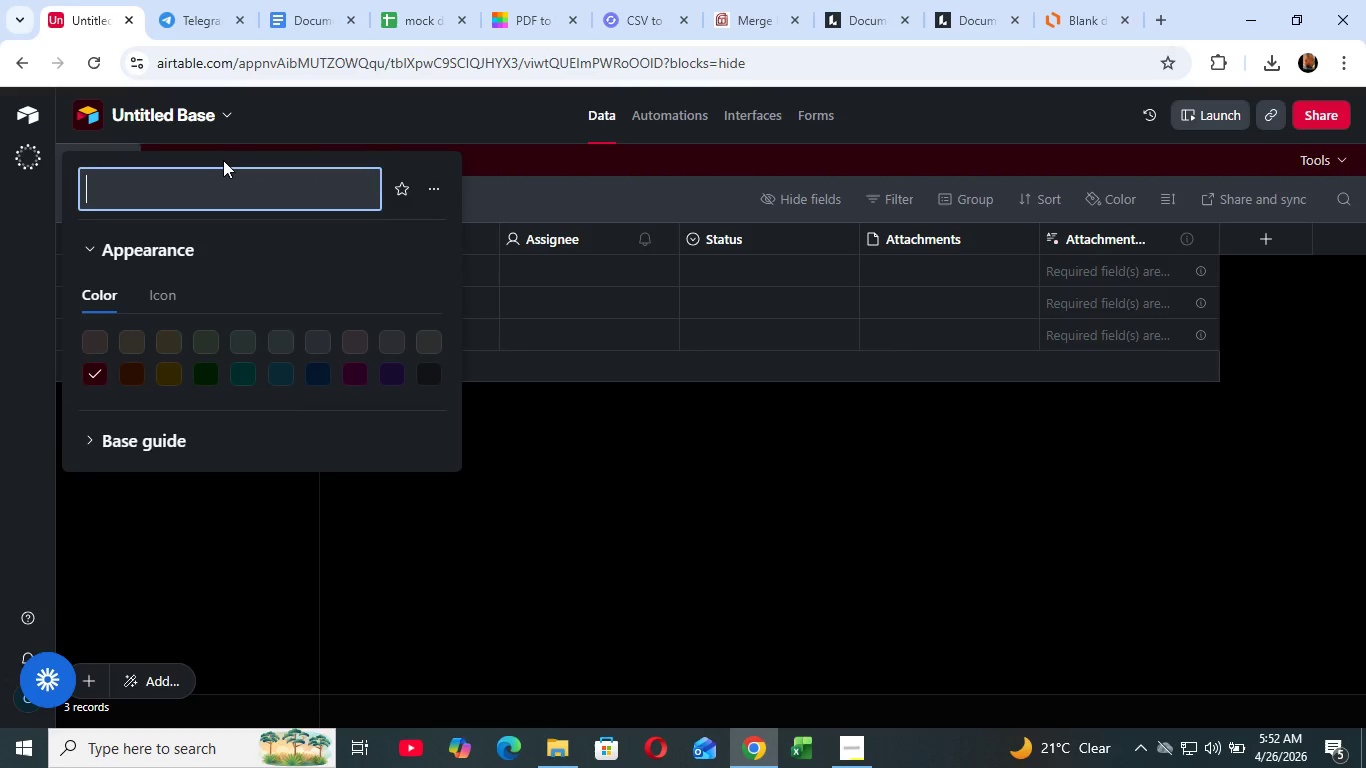 
key(Control+V)
 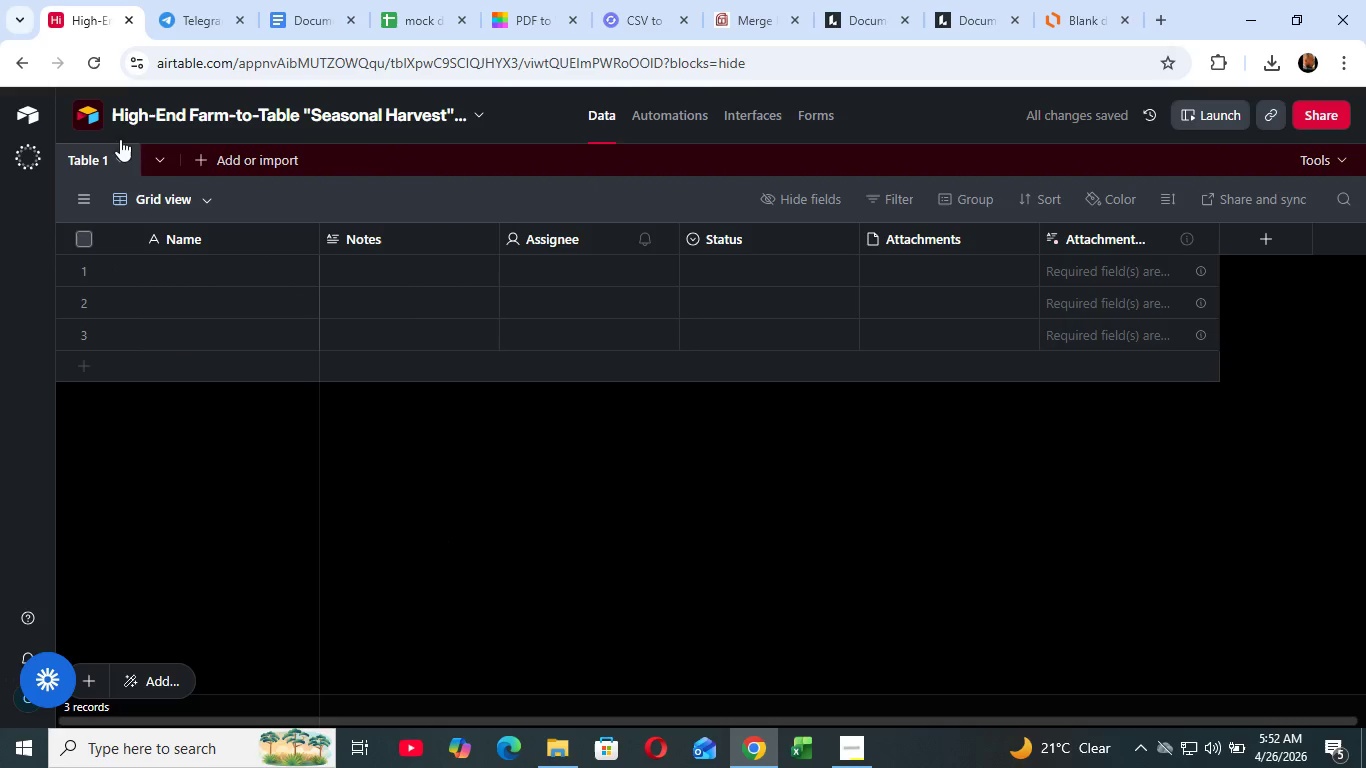 
left_click([121, 154])
 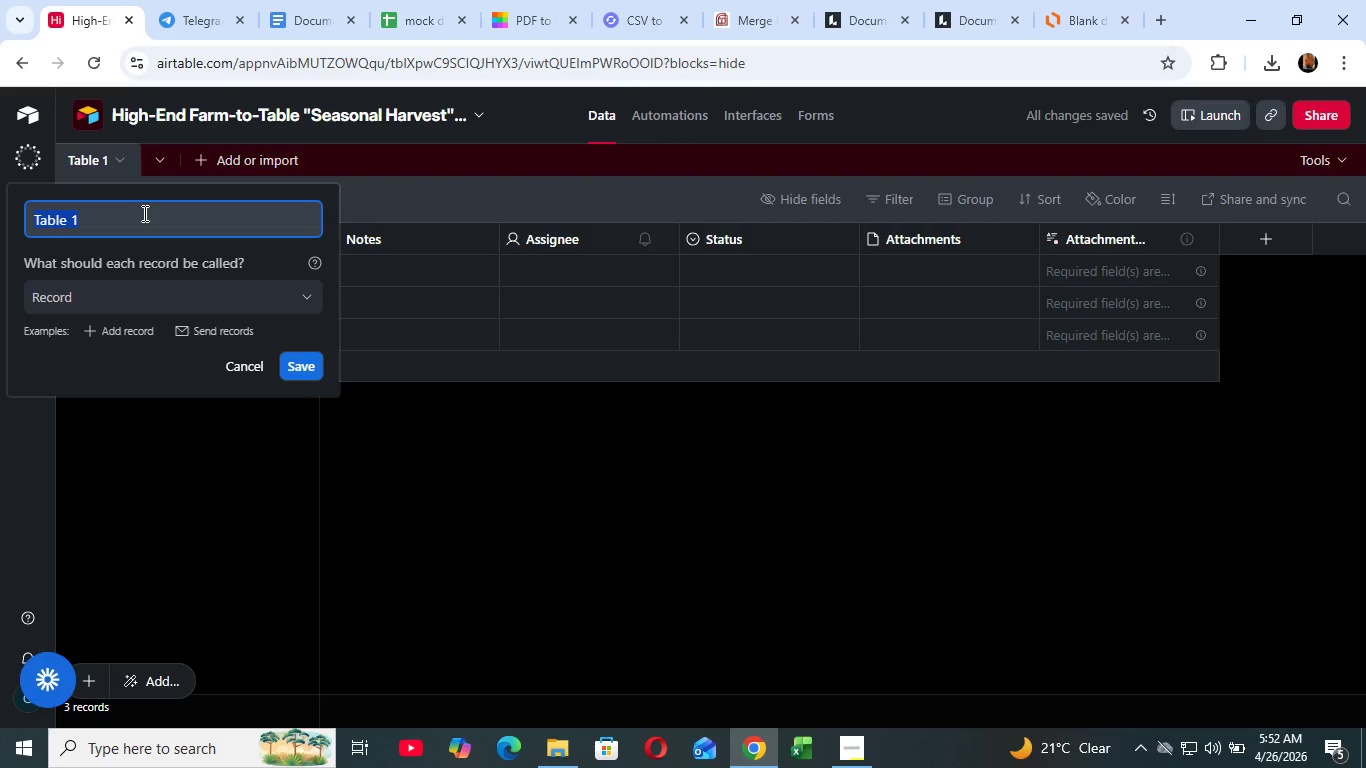 
key(Backspace)
 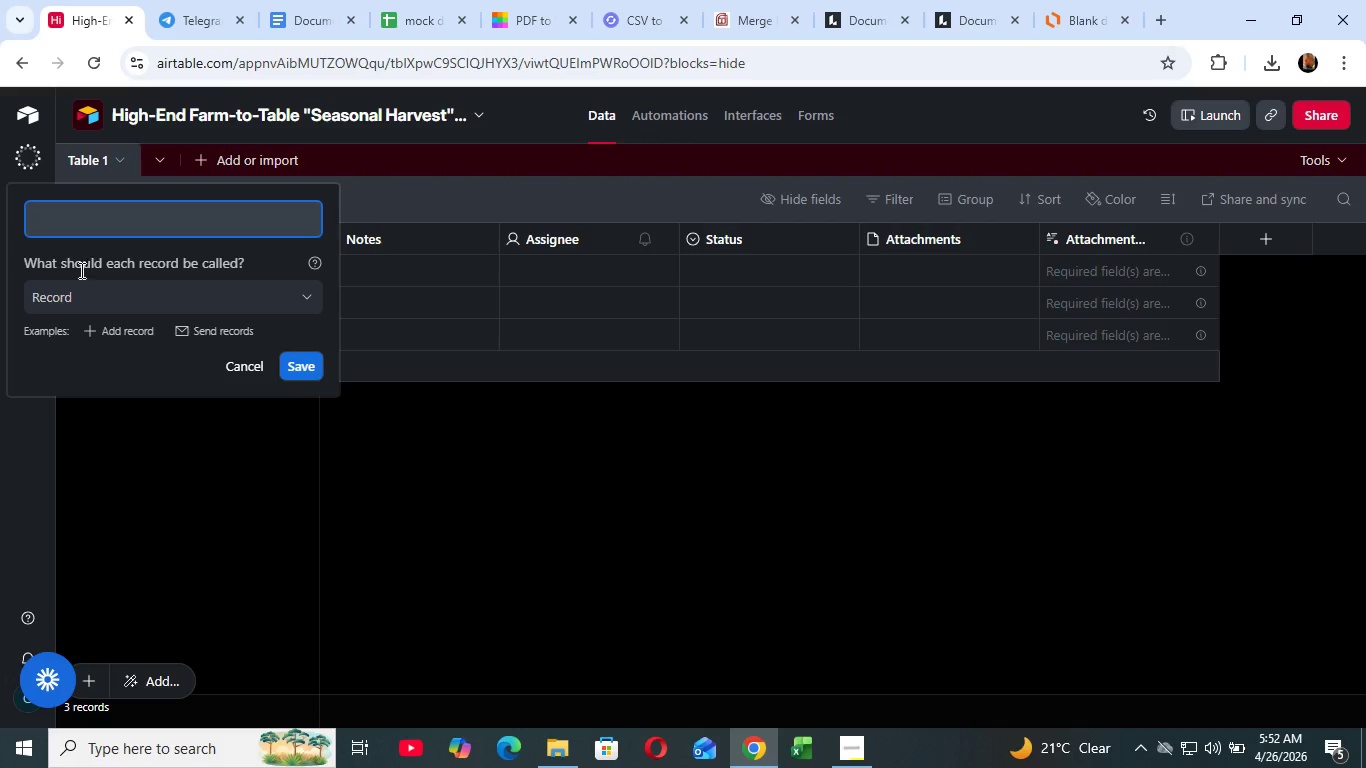 
type(Events Master)
 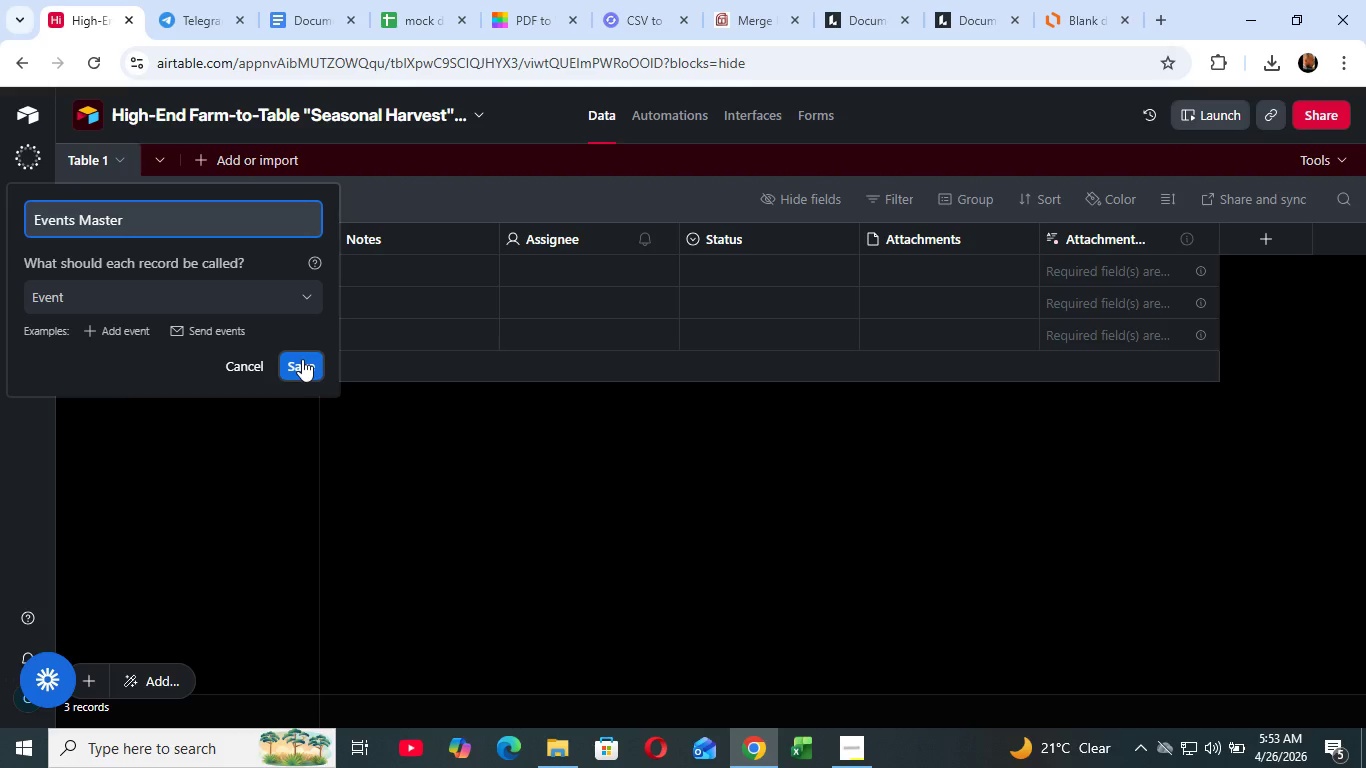 
wait(47.95)
 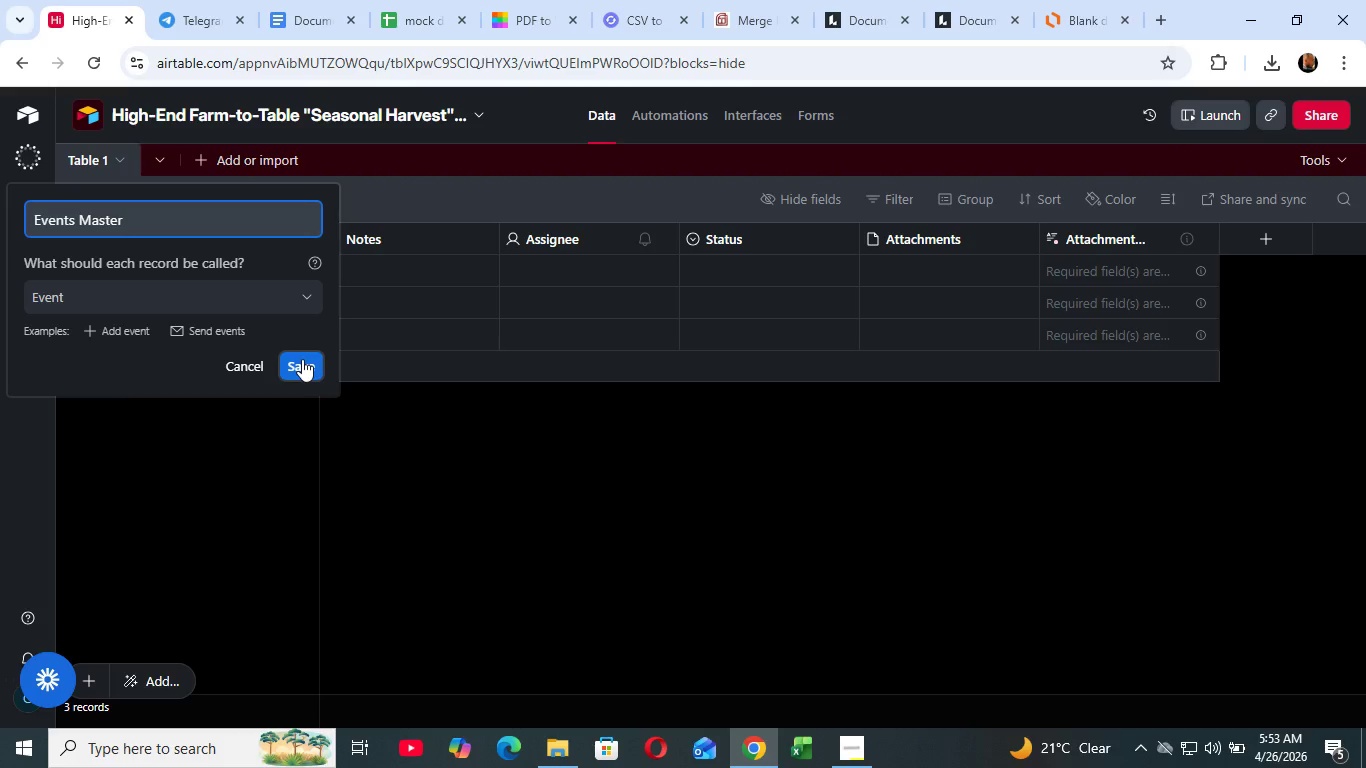 
left_click([302, 359])
 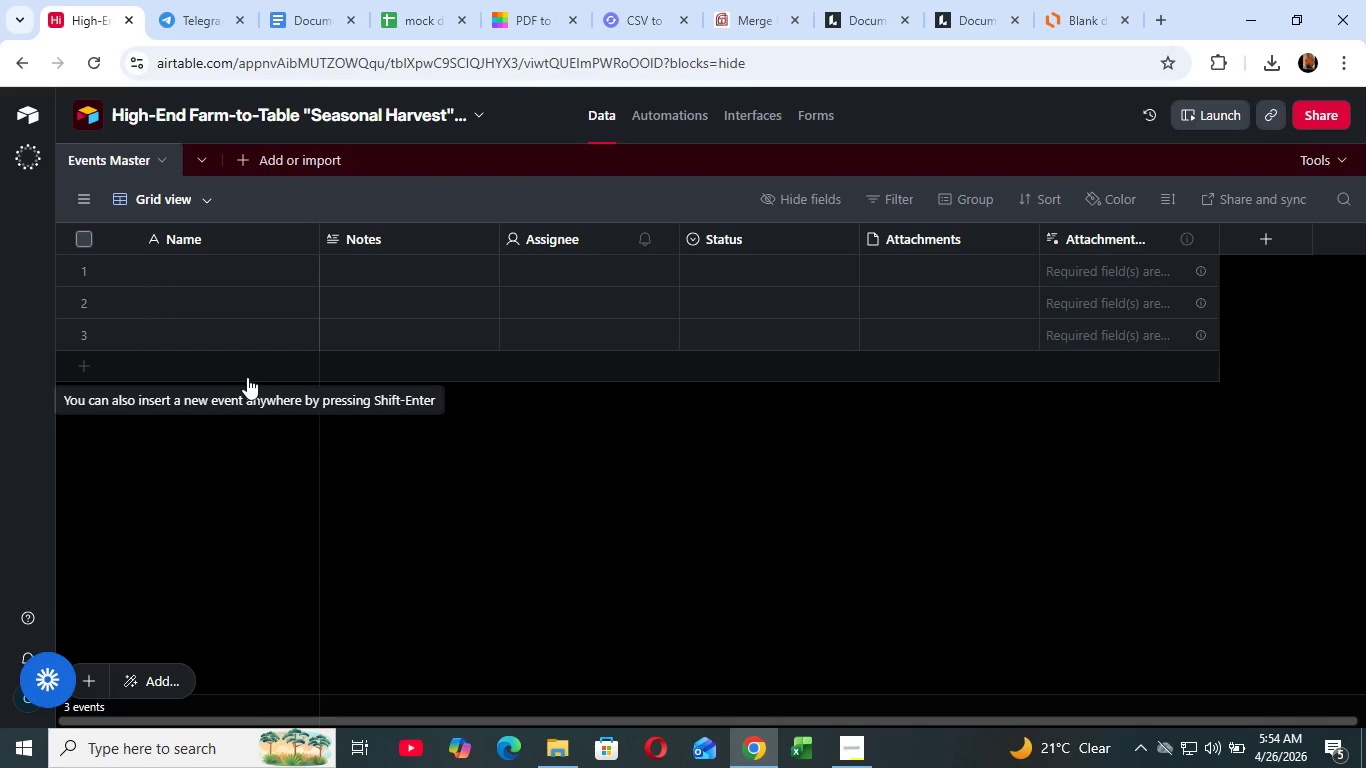 
wait(44.59)
 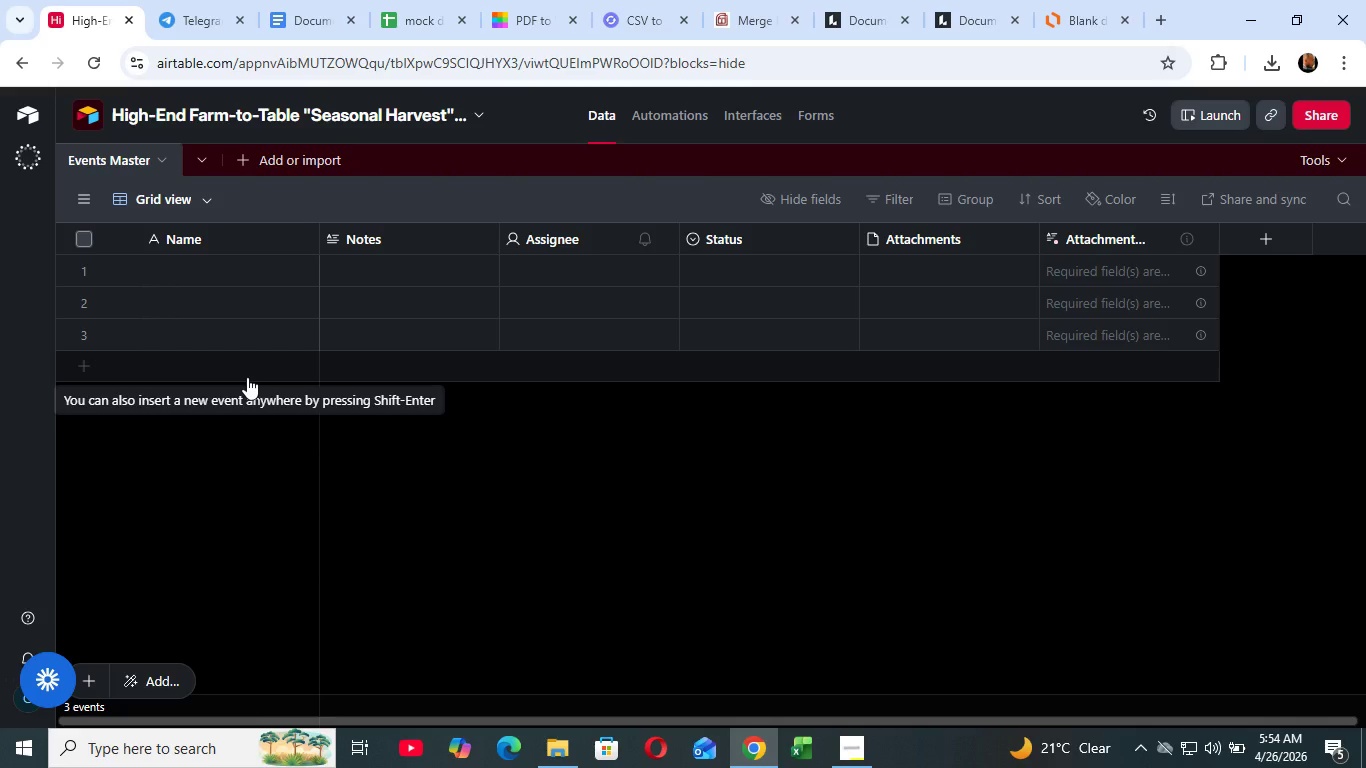 
left_click([267, 161])
 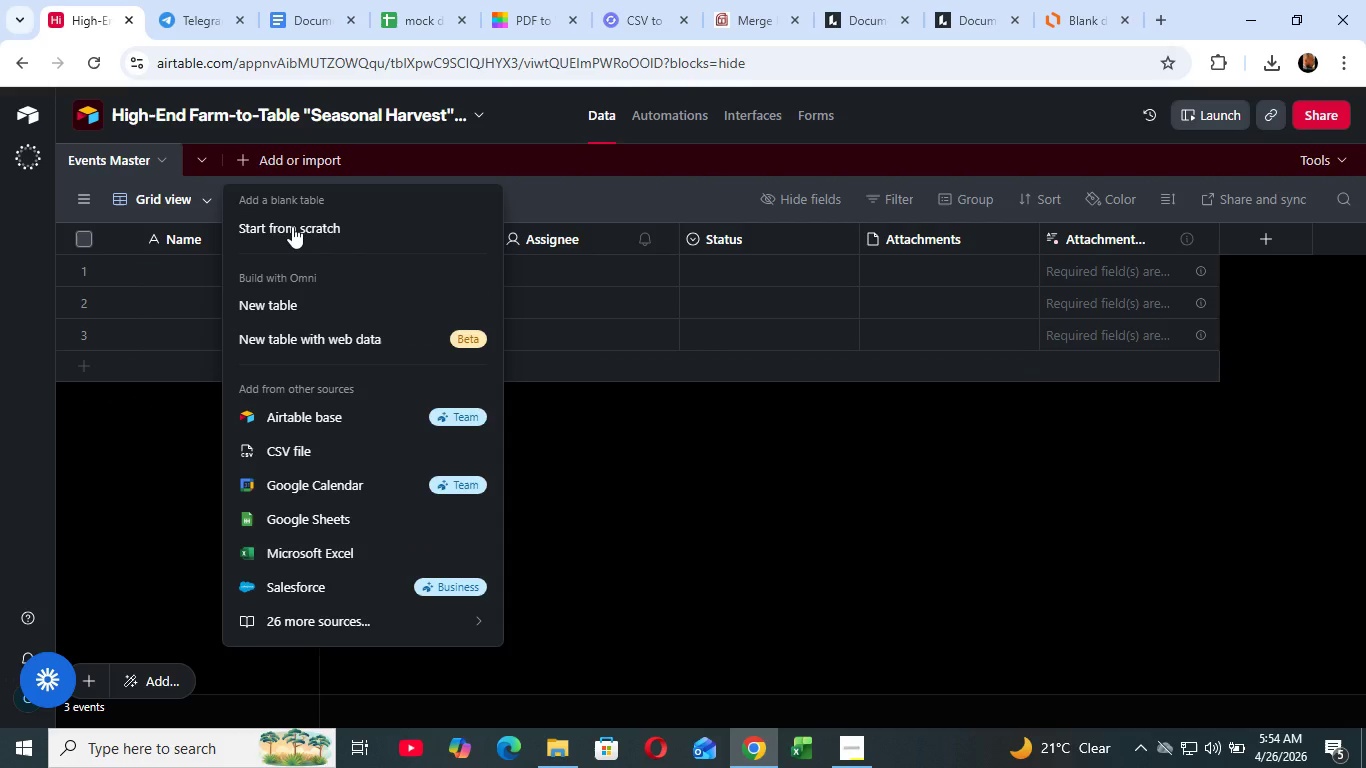 
left_click([292, 226])
 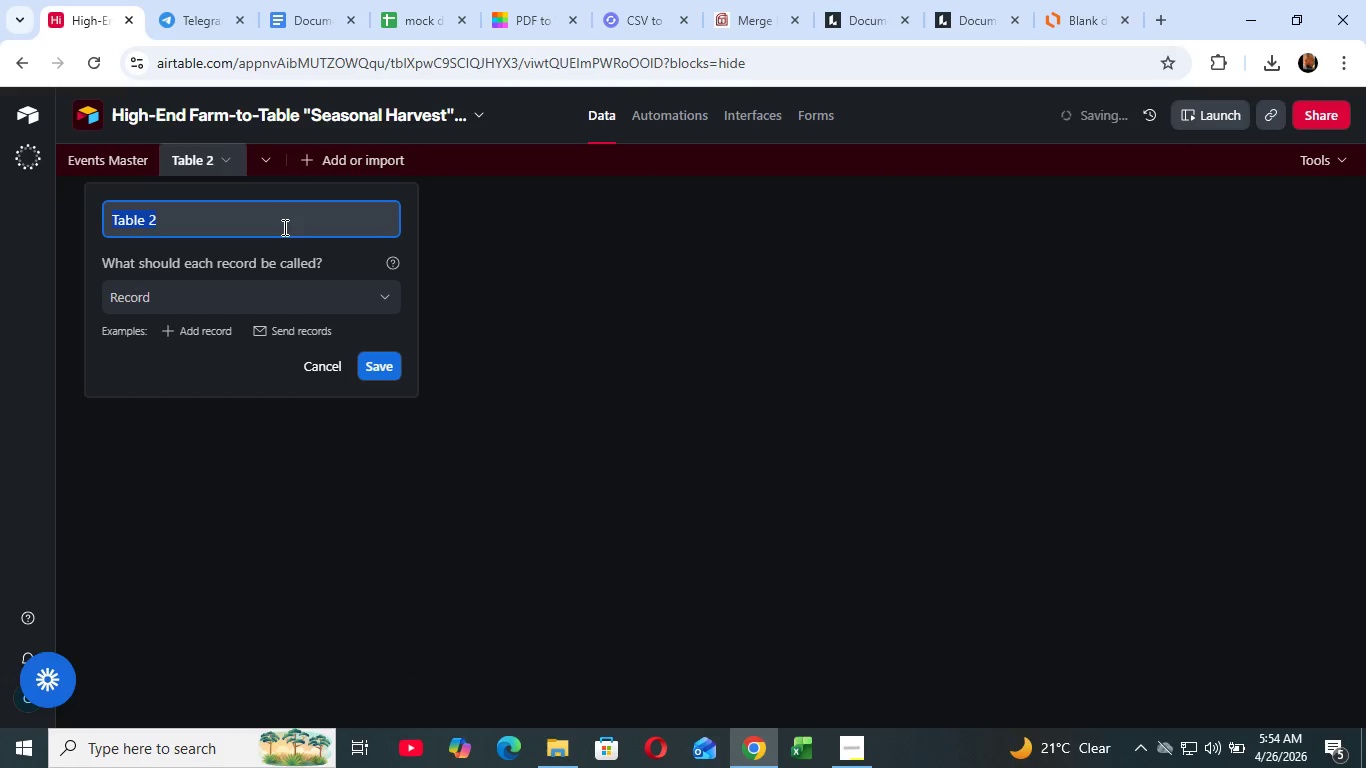 
left_click([283, 227])
 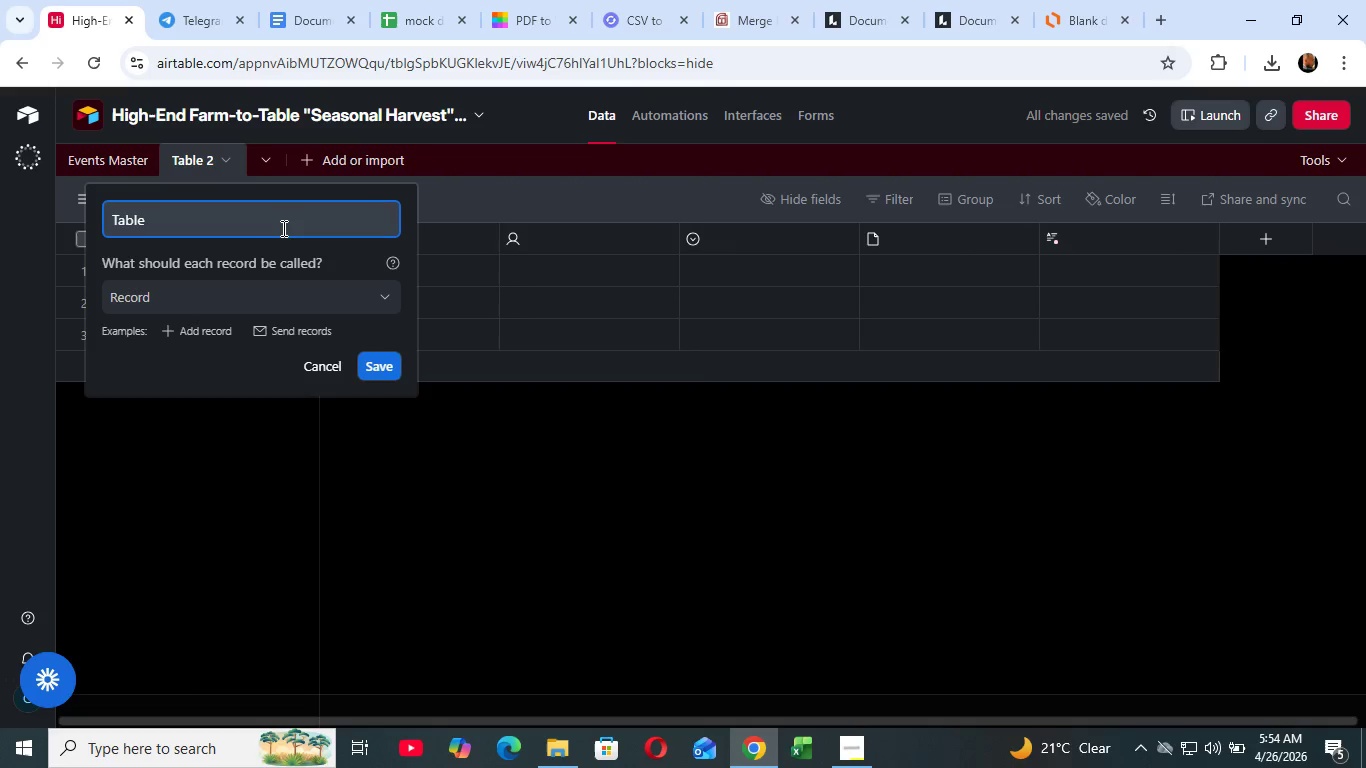 
key(Backspace)
 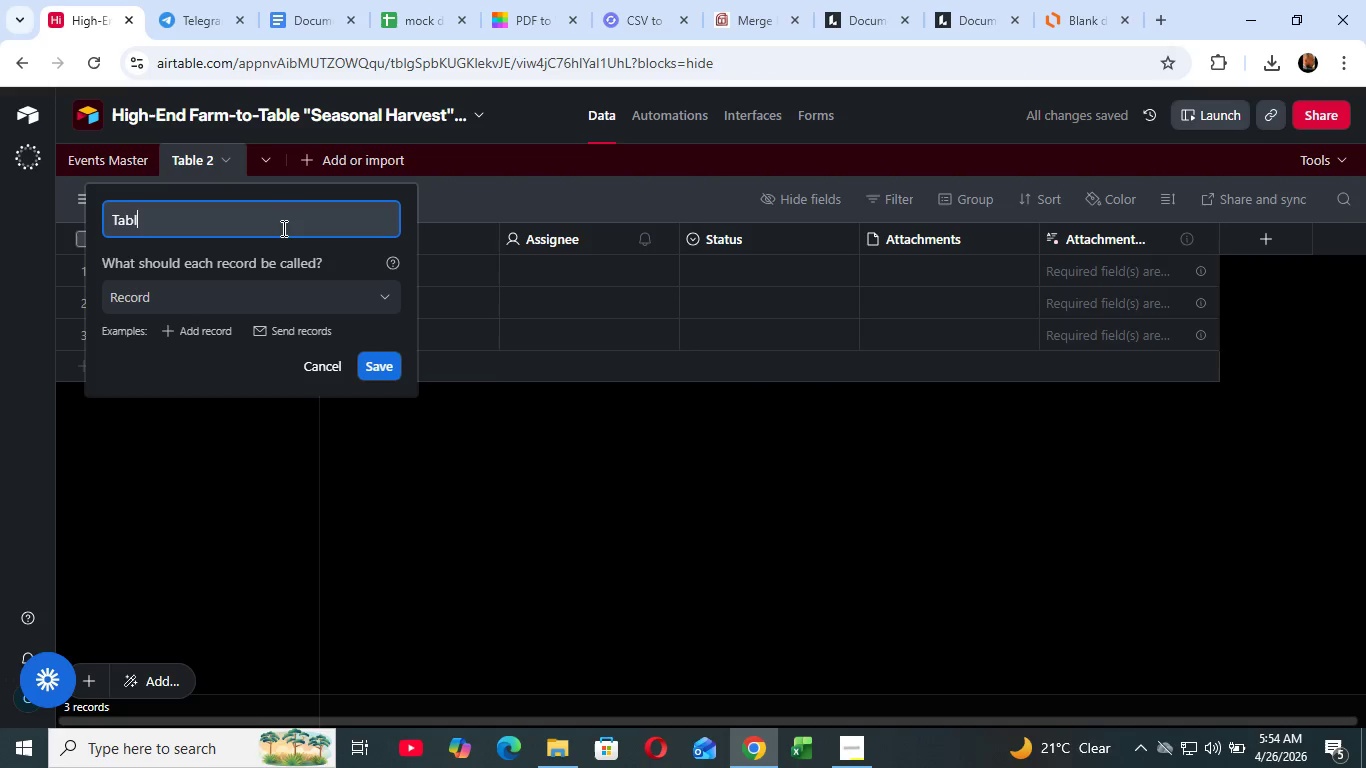 
key(Backspace)
 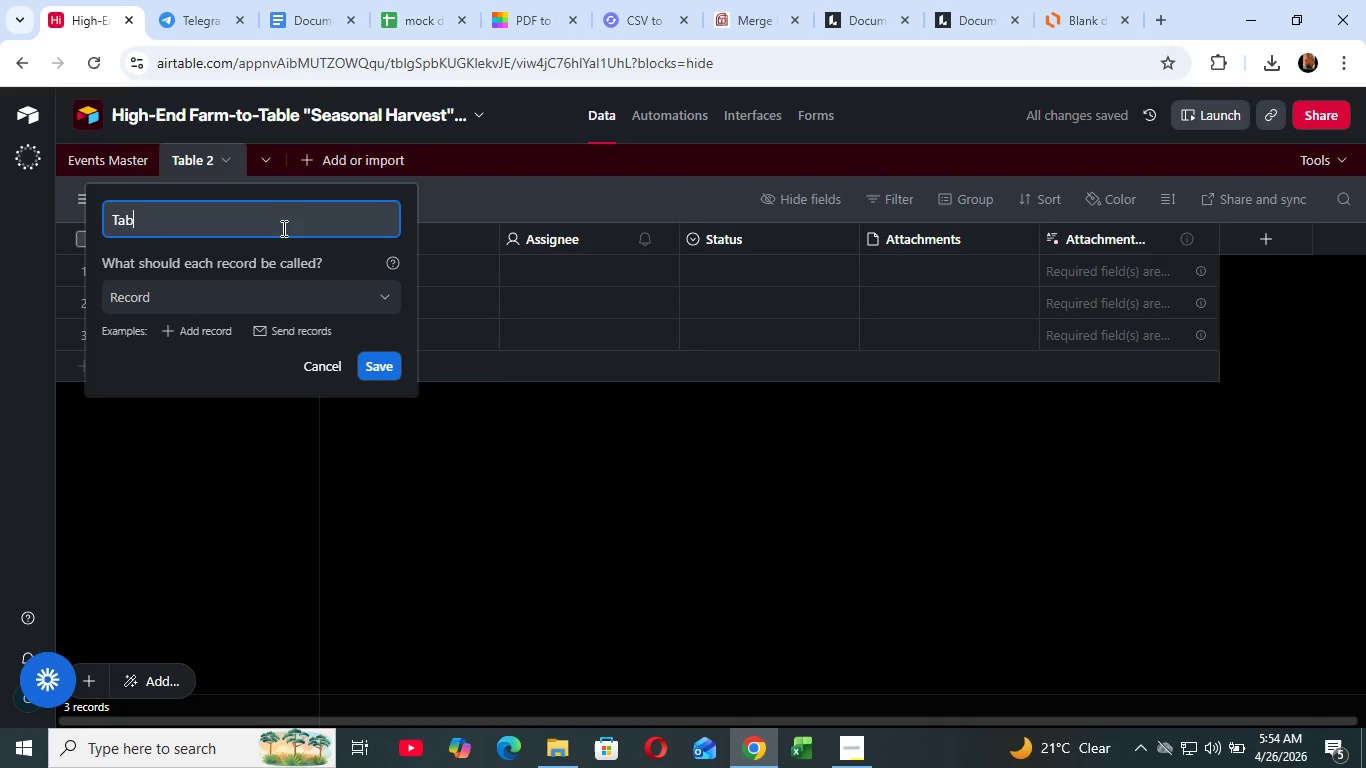 
key(Backspace)
 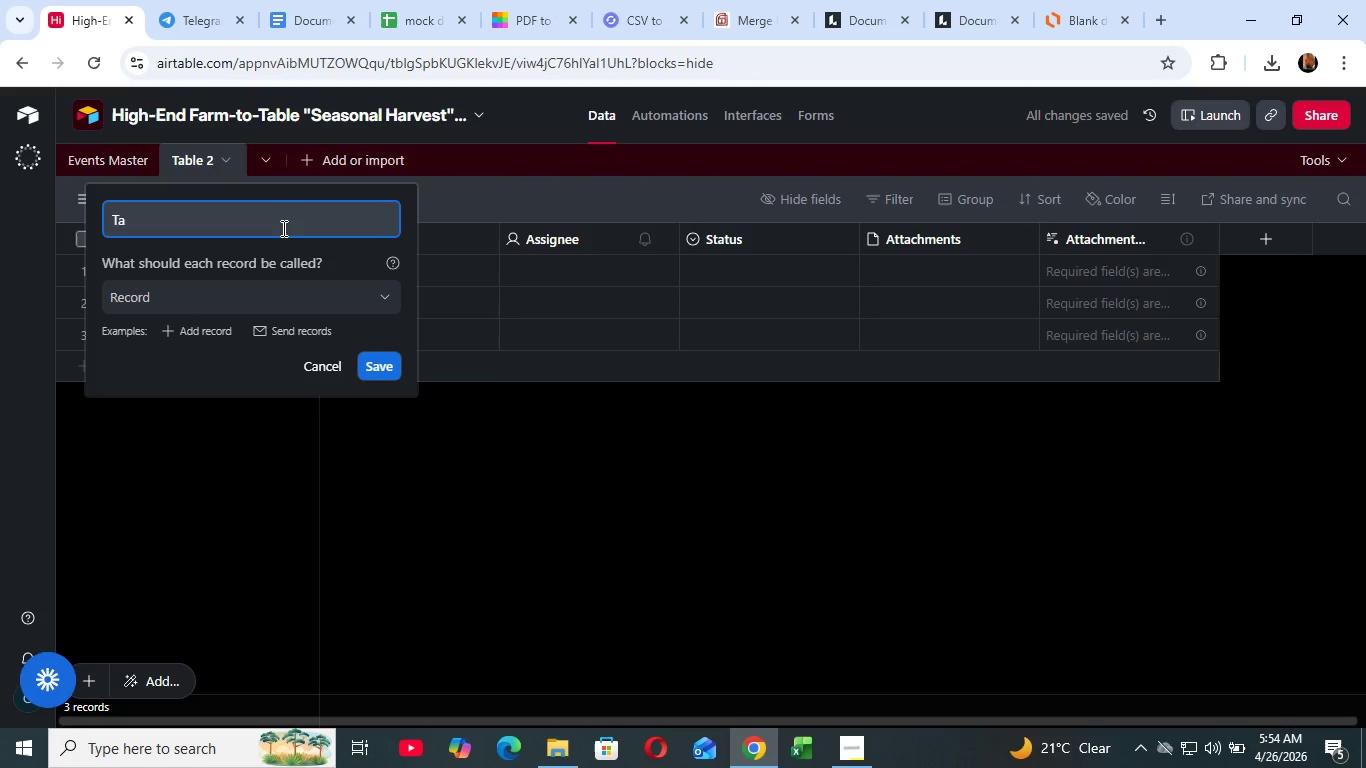 
key(Backspace)
 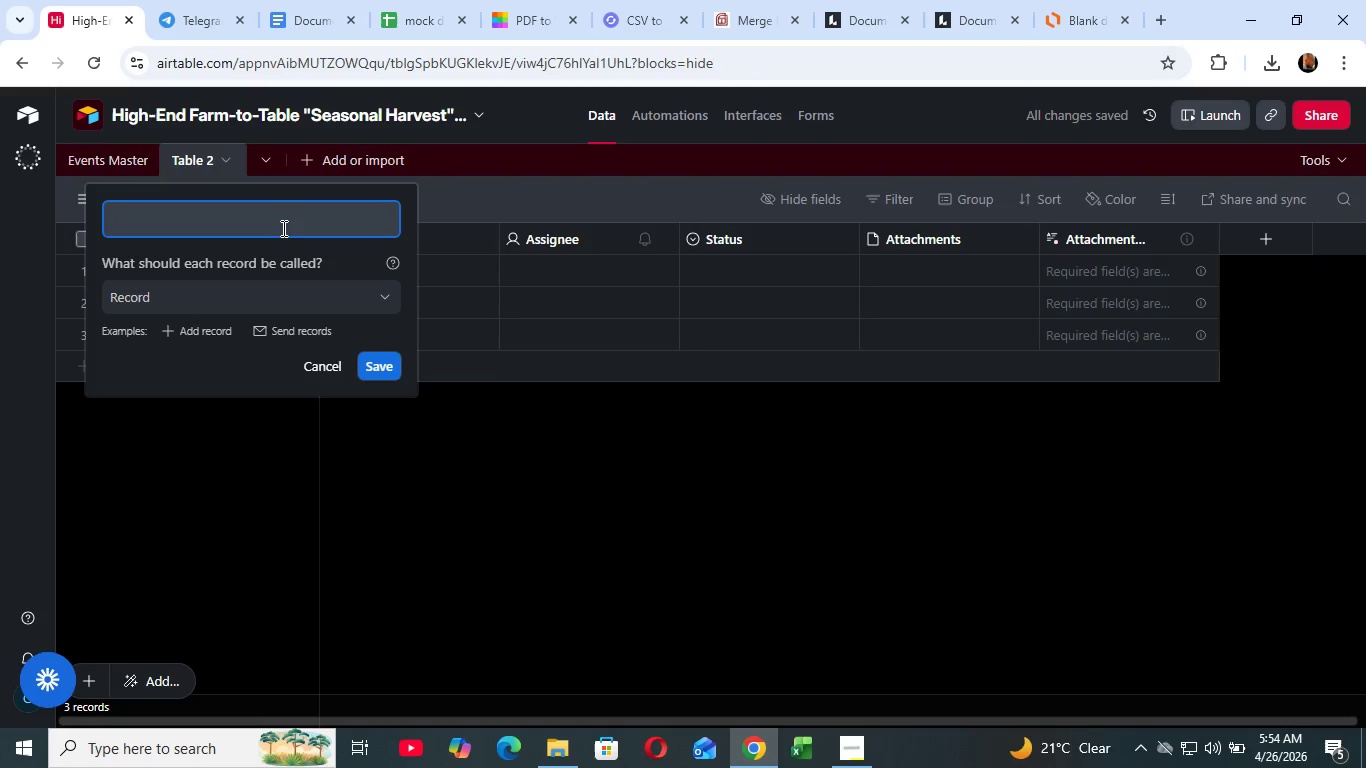 
key(Backspace)
 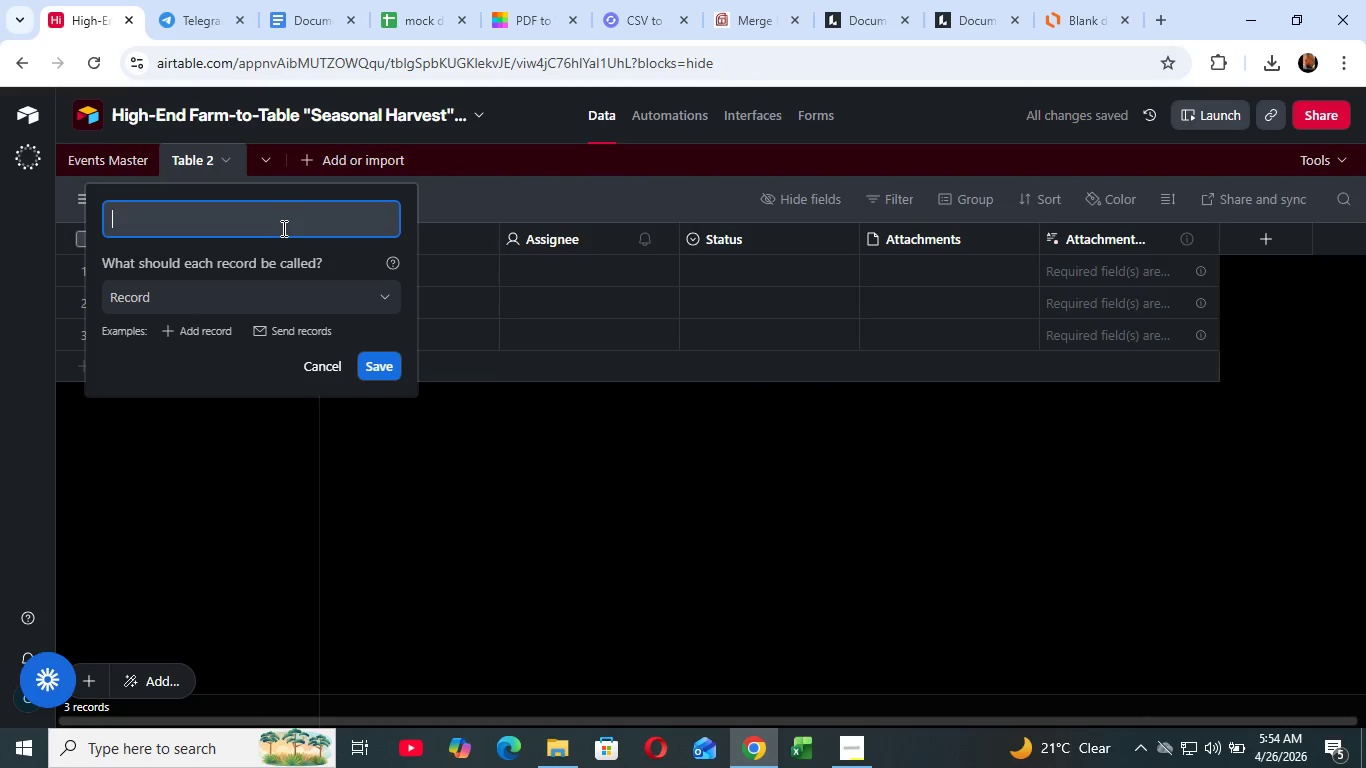 
key(Backspace)
 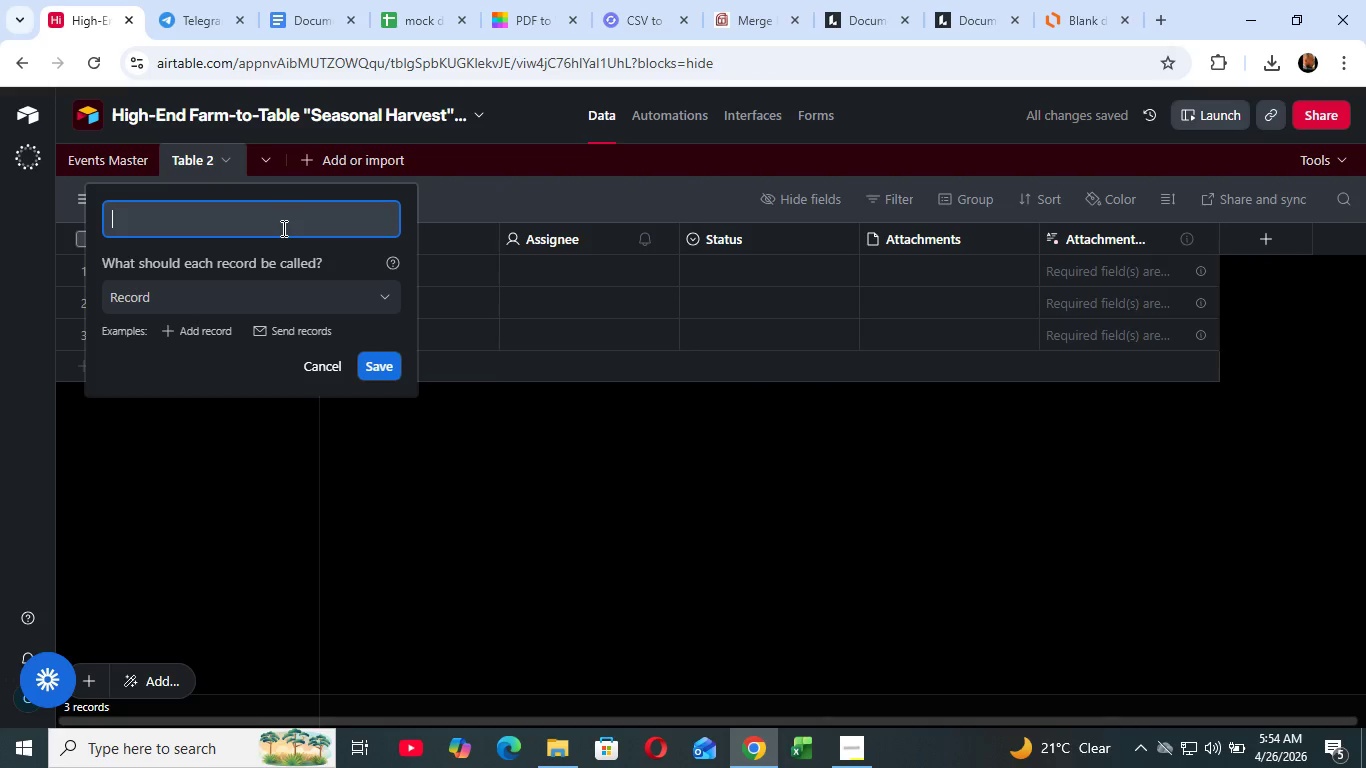 
key(Backspace)
 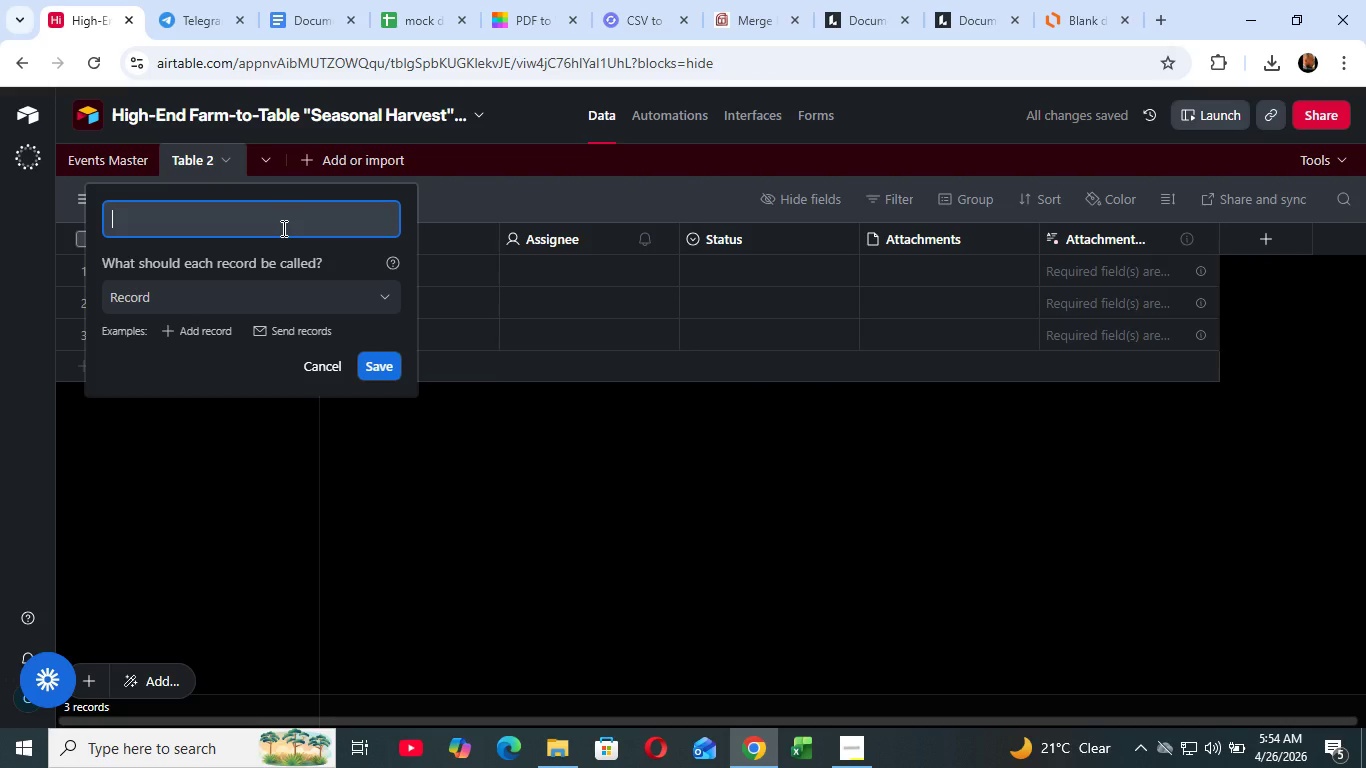 
key(Backspace)
 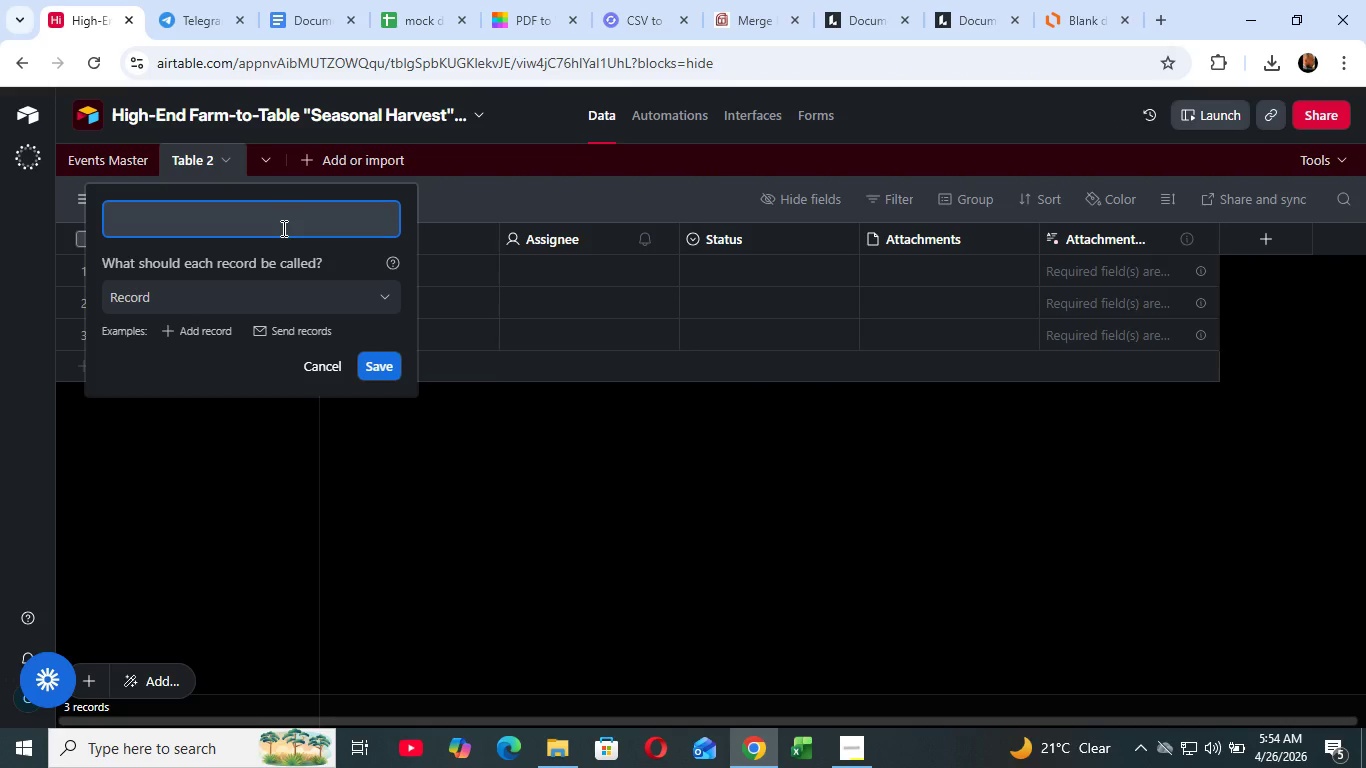 
wait(7.33)
 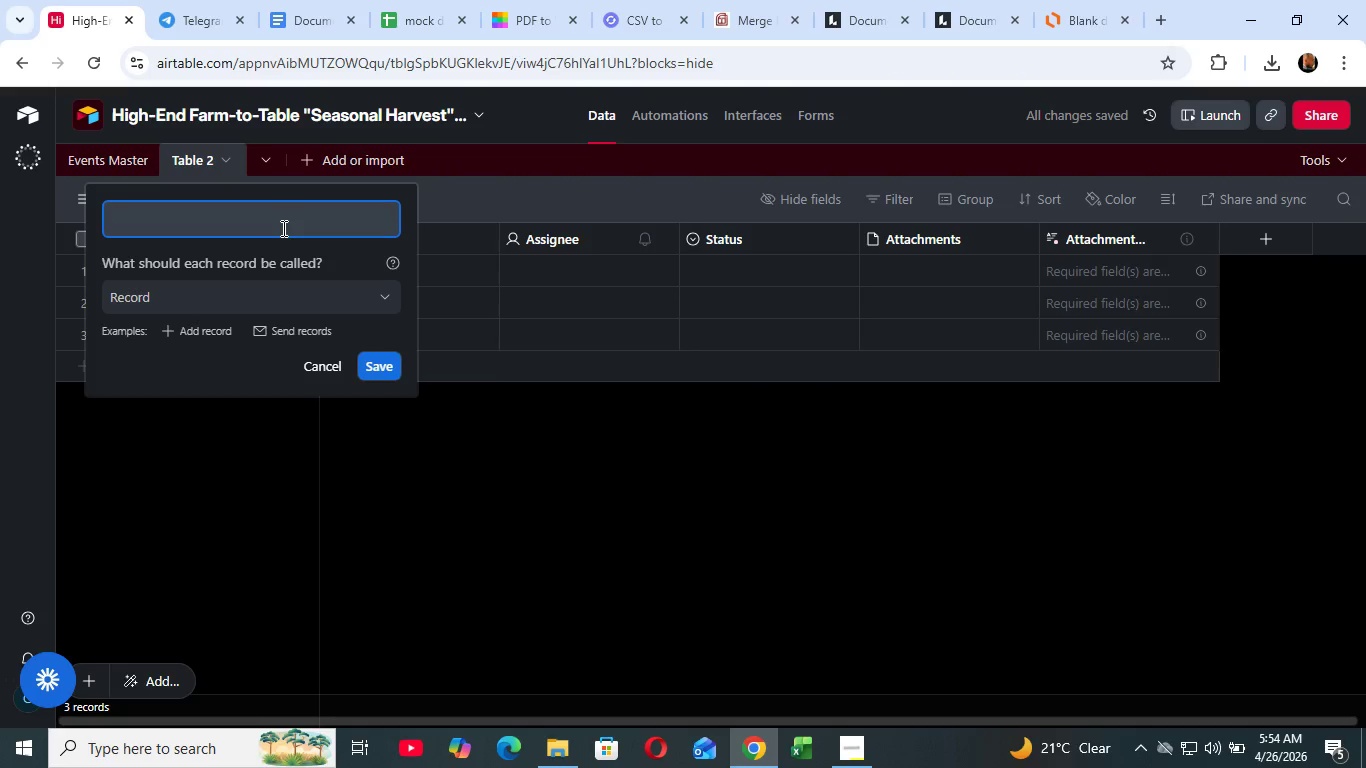 
key(Shift+ShiftLeft)
 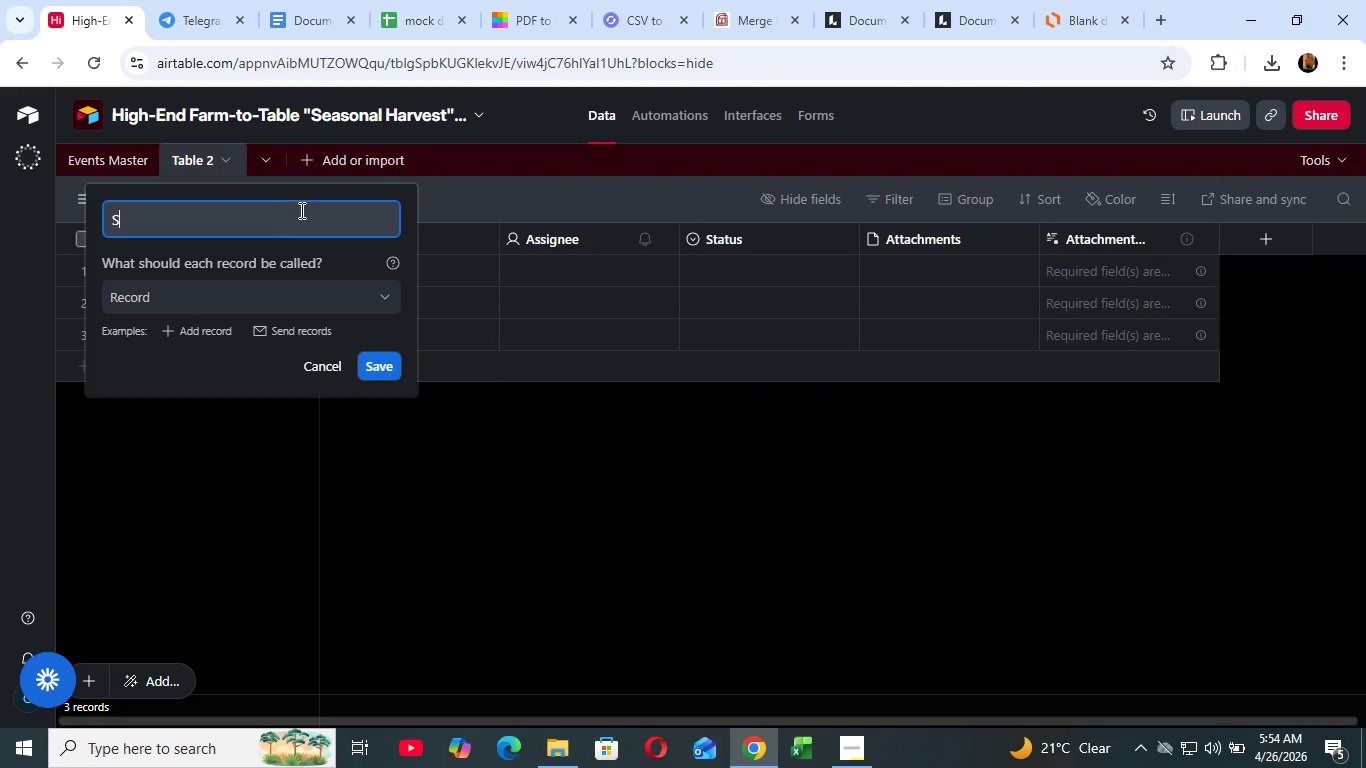 
key(Shift+S)
 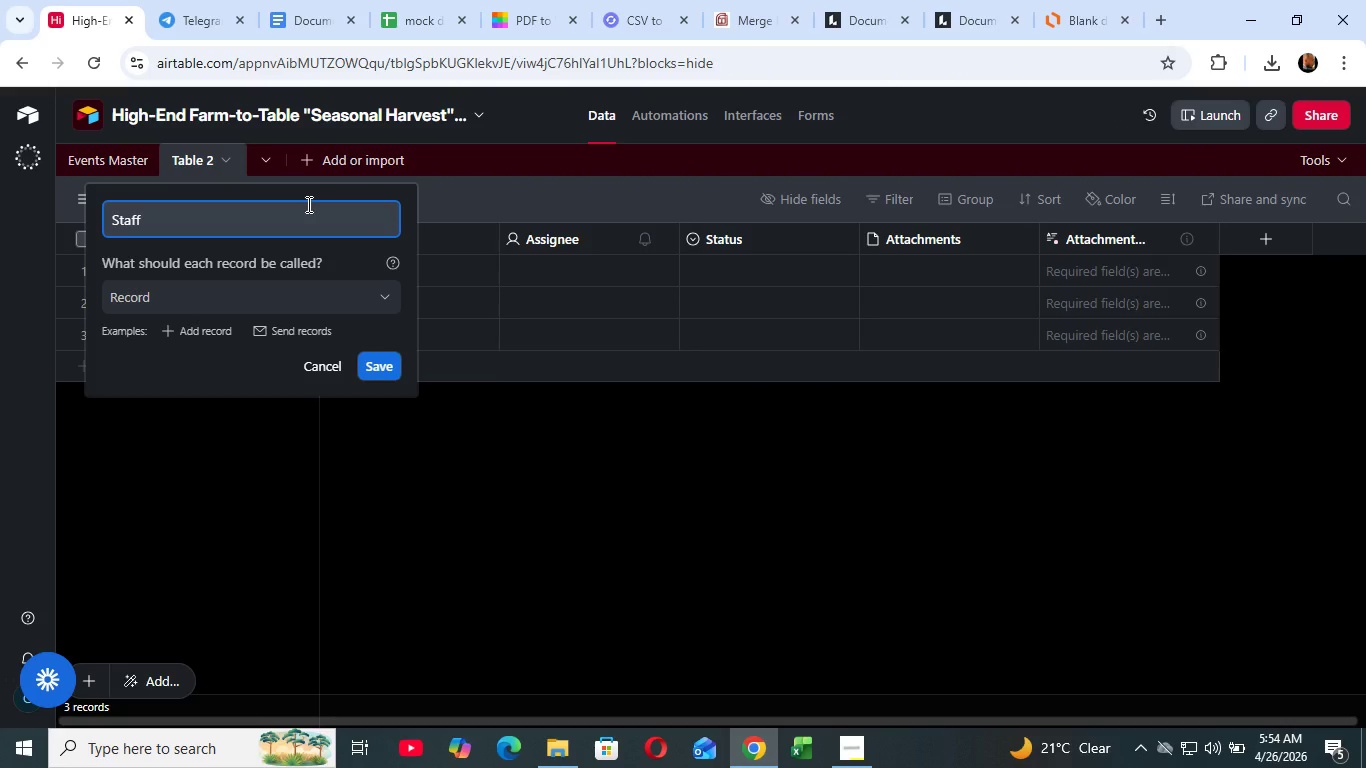 
type(taff R)
 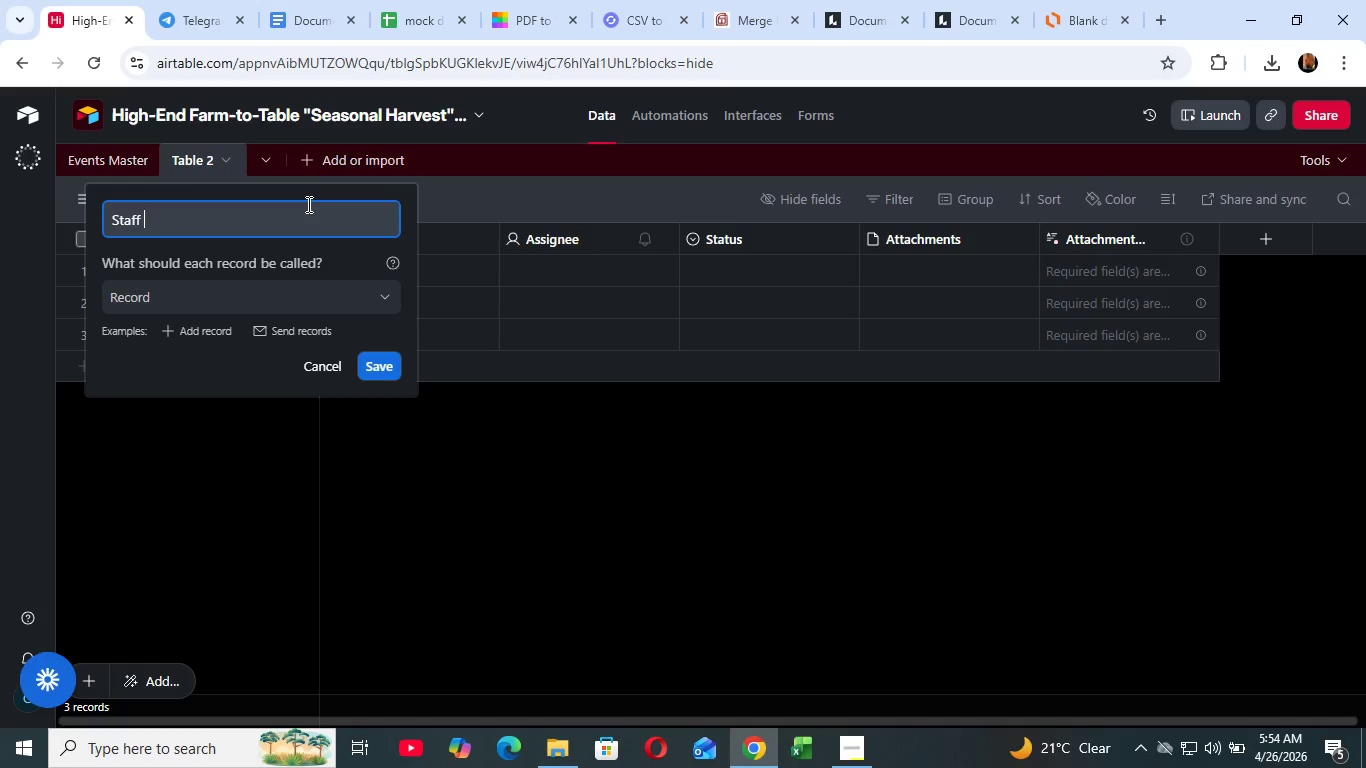 
type(oster)
 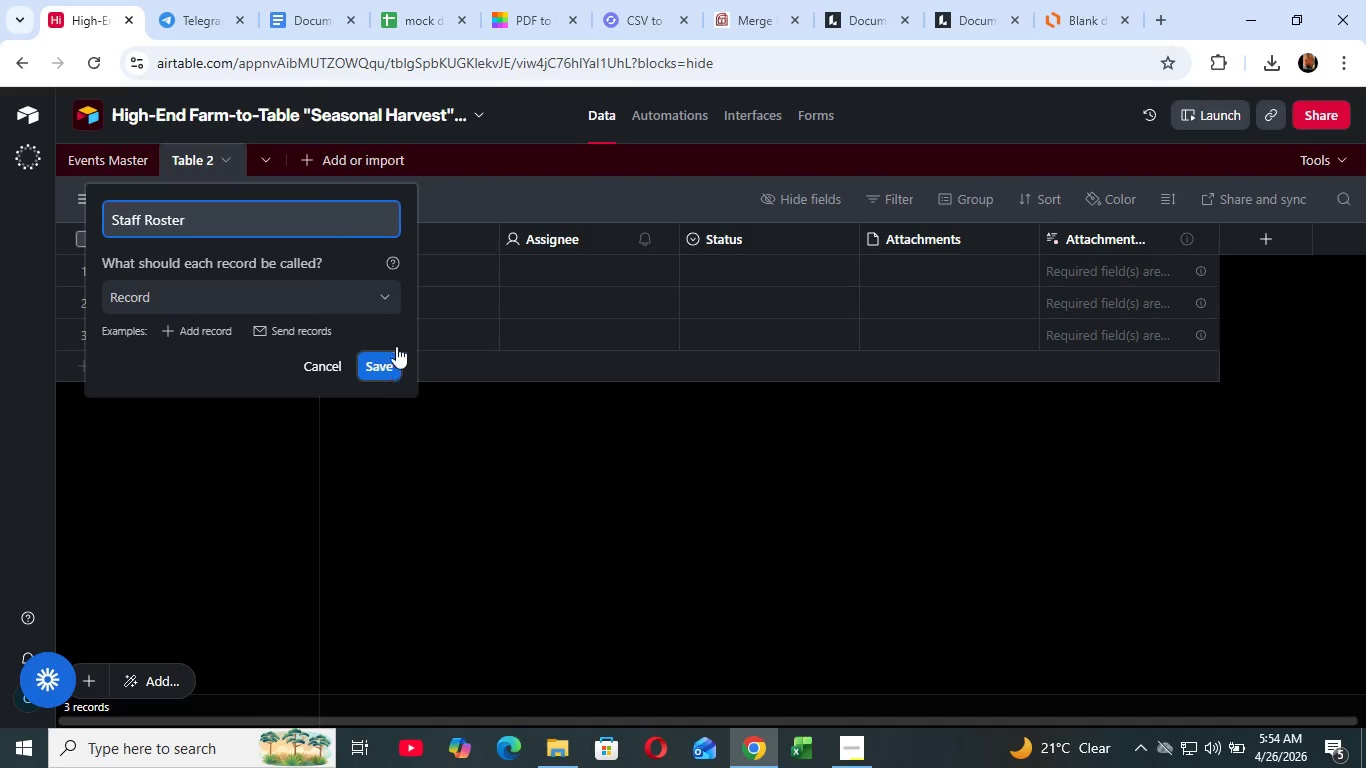 
left_click([380, 156])
 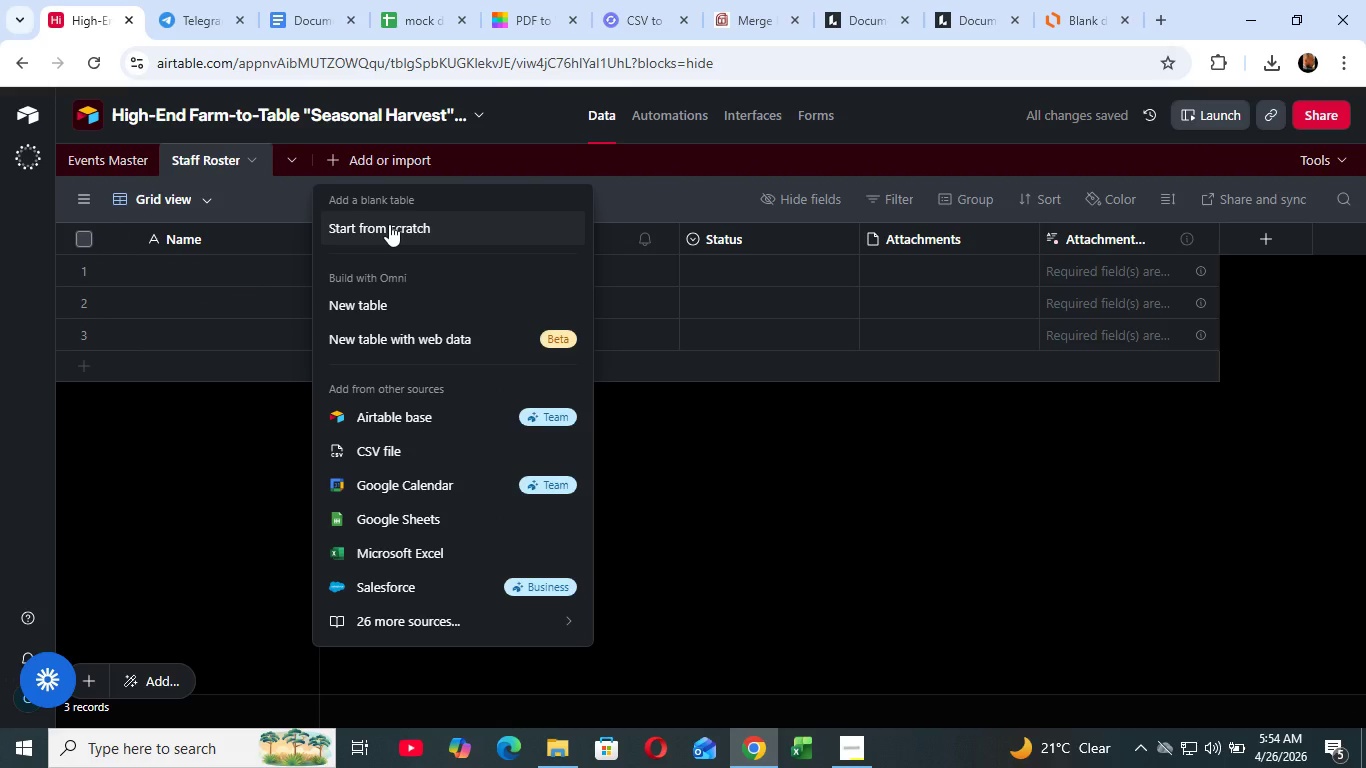 
left_click([389, 224])
 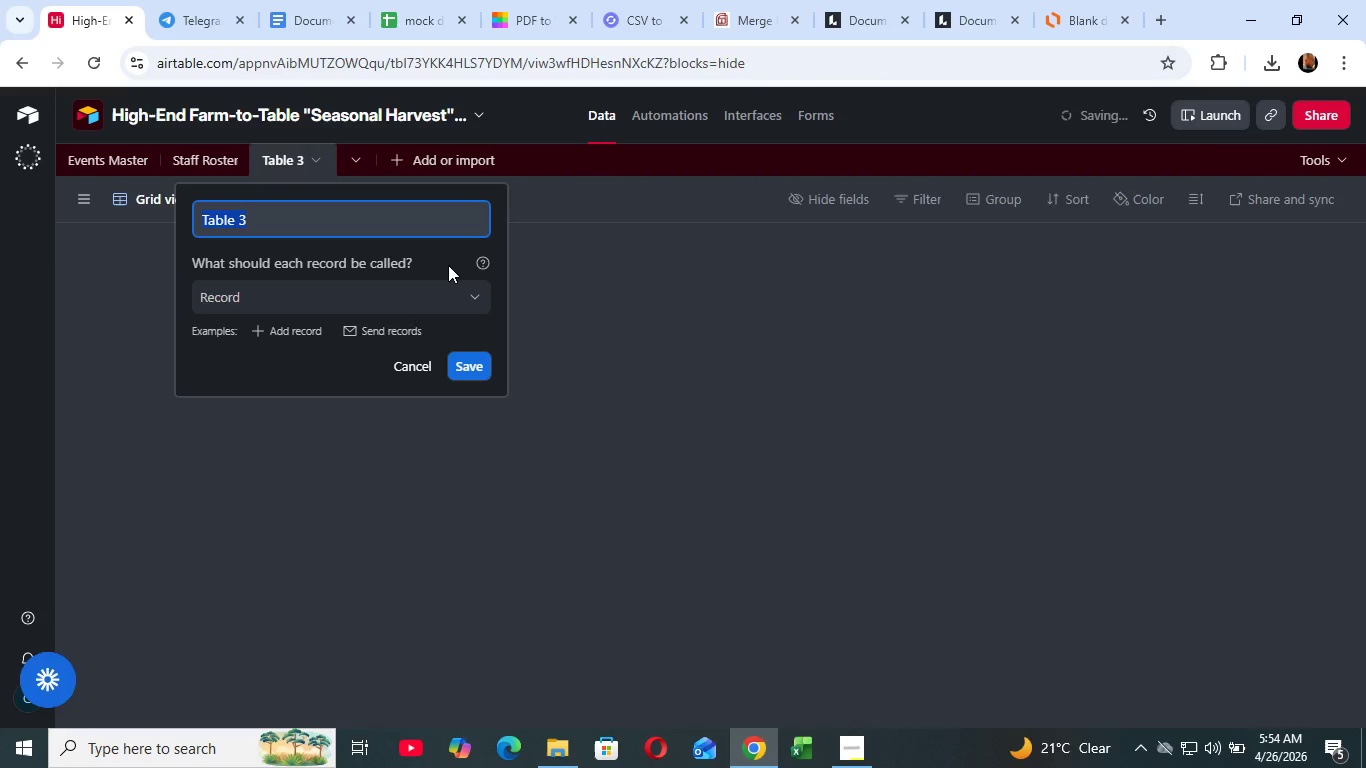 
key(Backspace)
 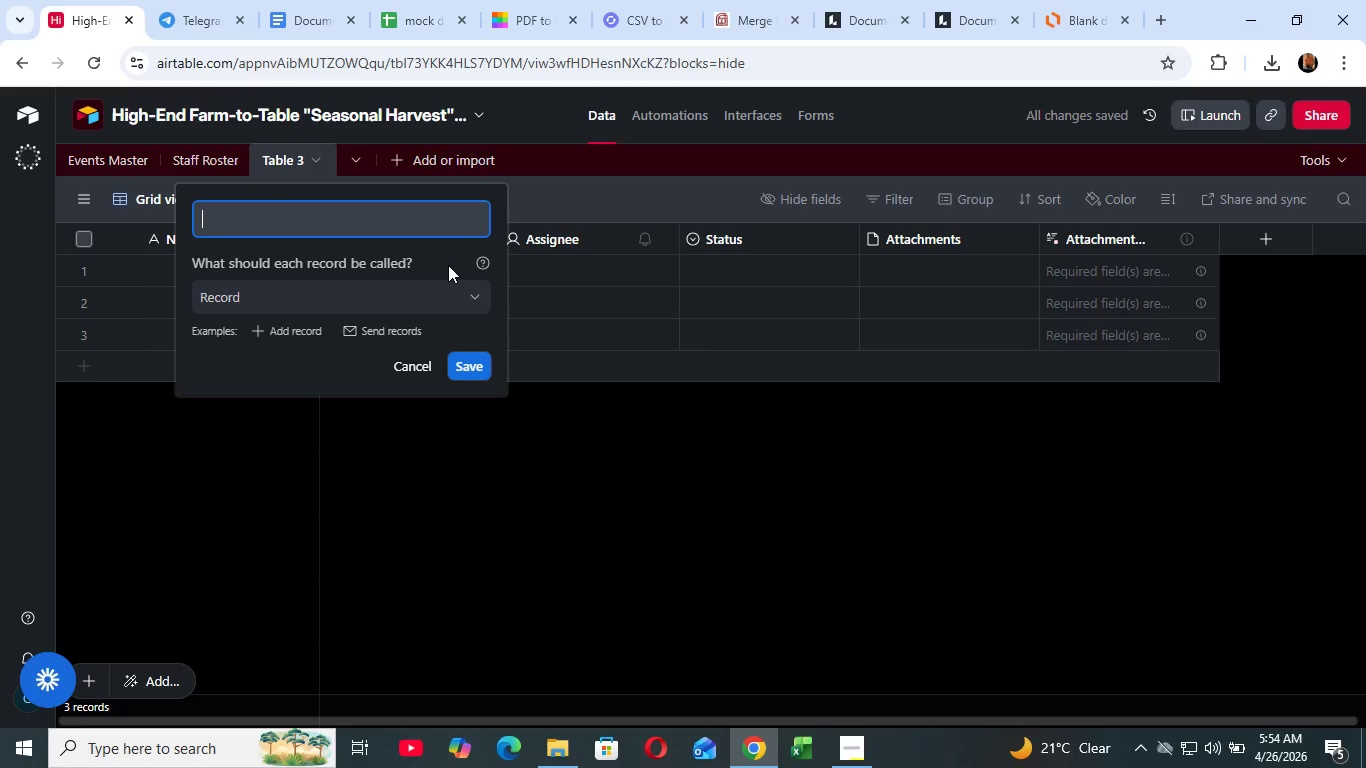 
type(W)
key(Backspace)
type(Equipment)
 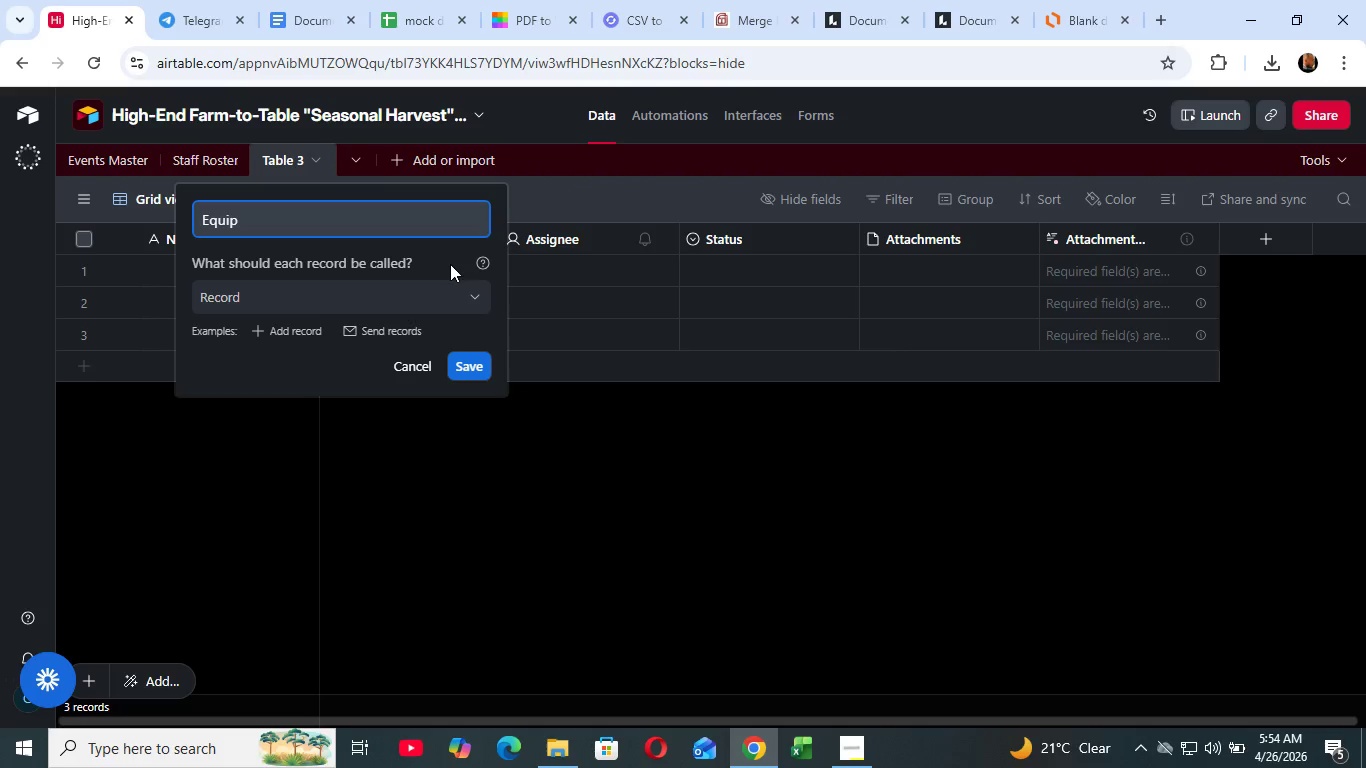 
wait(5.11)
 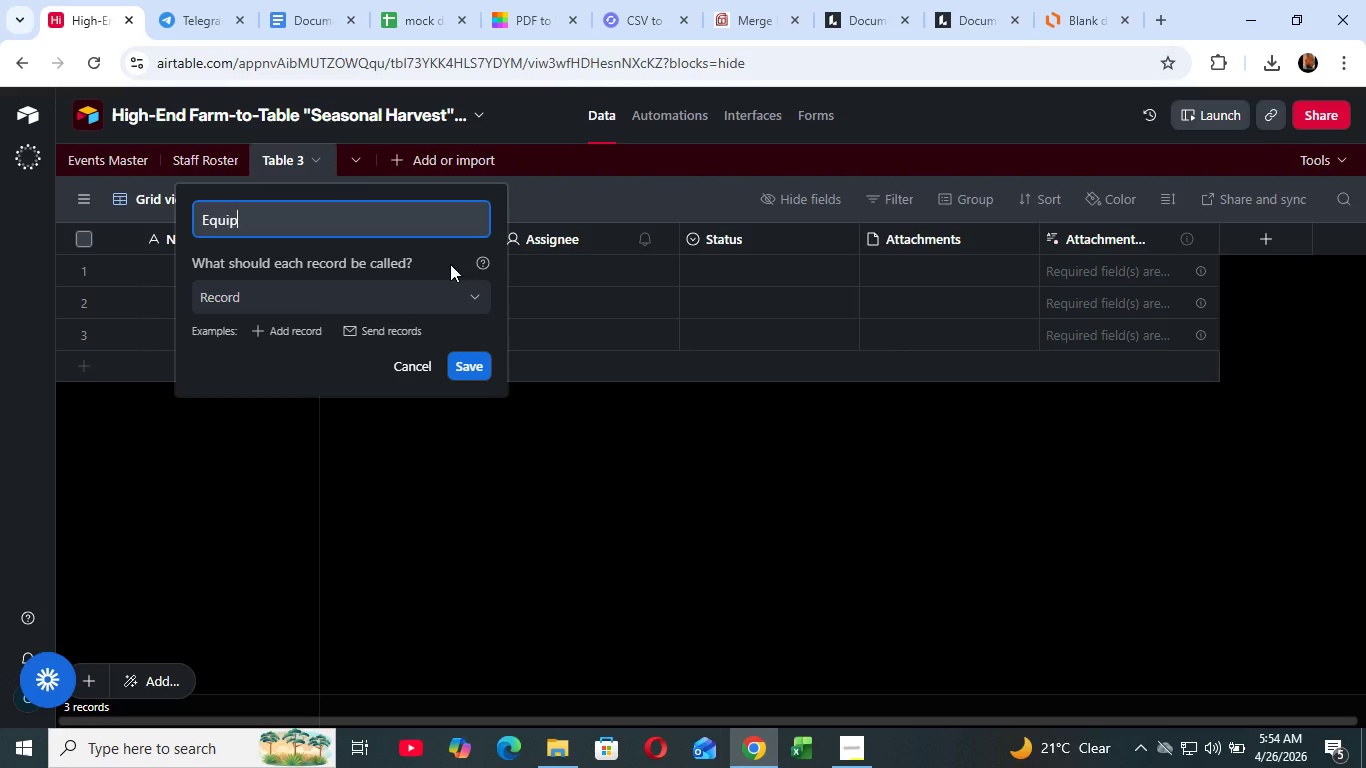 
hold_key(key=F2, duration=0.31)
 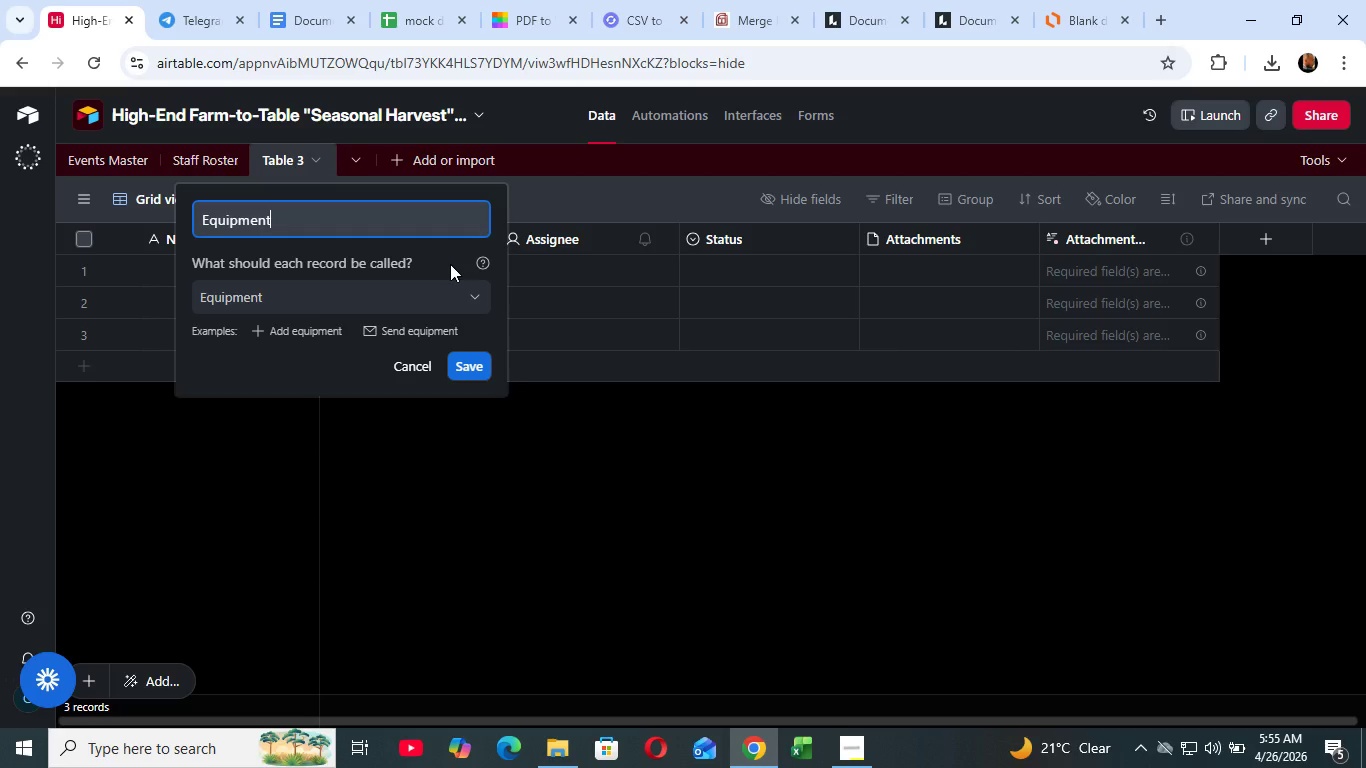 
key(F2)
 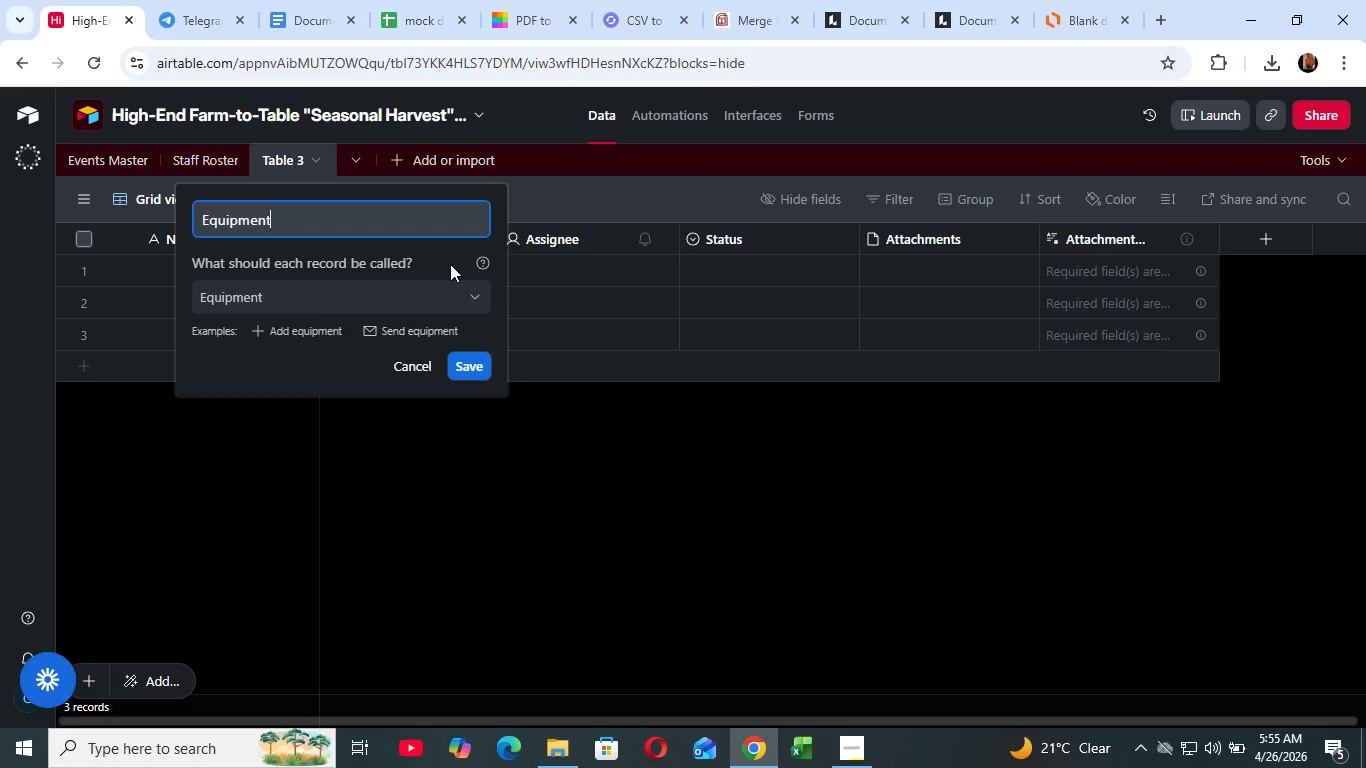 
key(F2)
 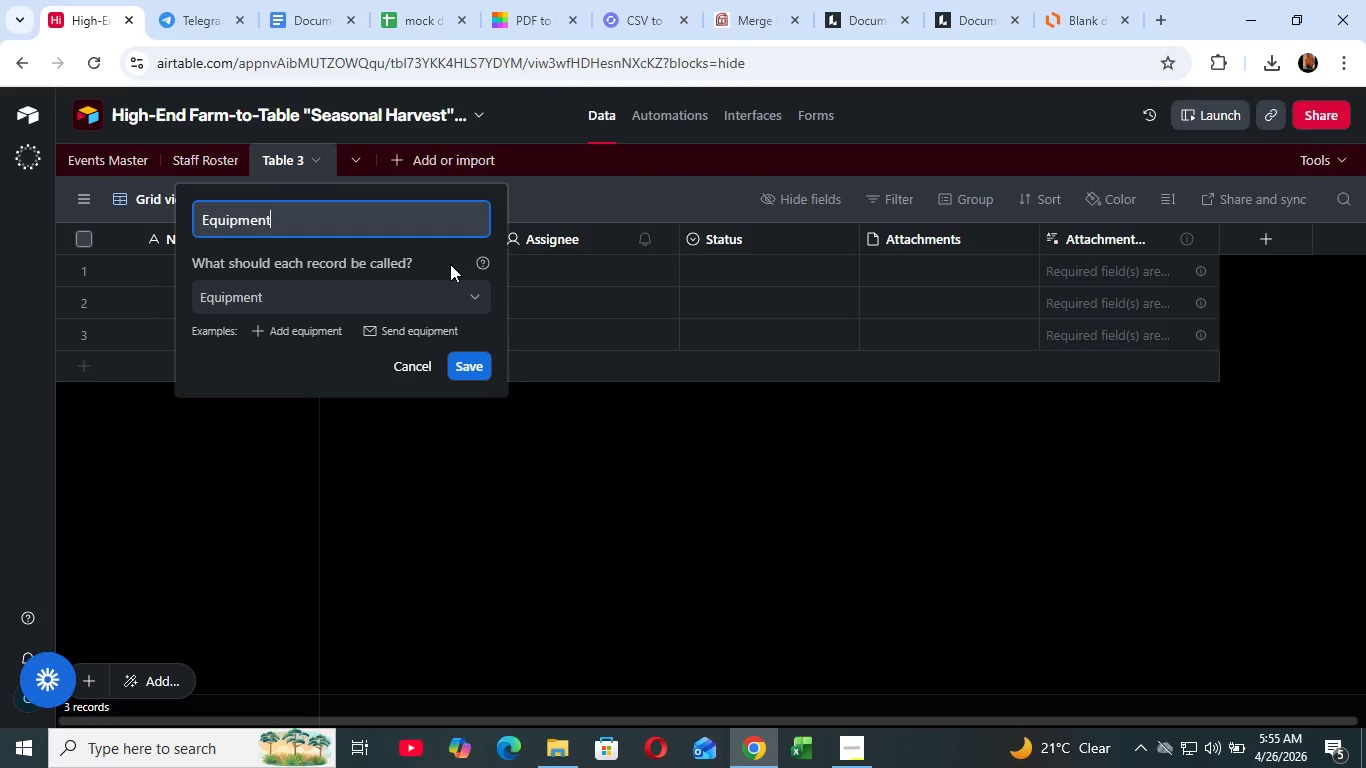 
key(F2)
 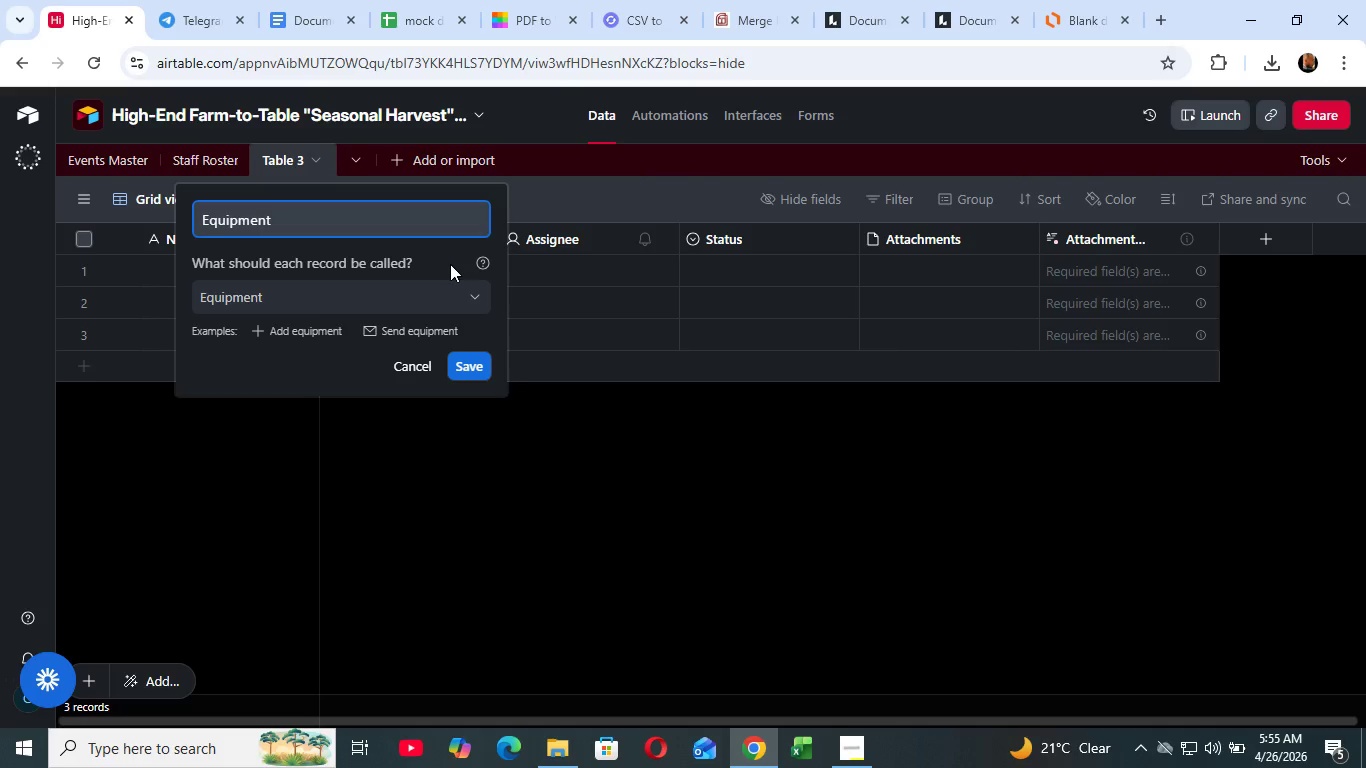 
key(F3)
 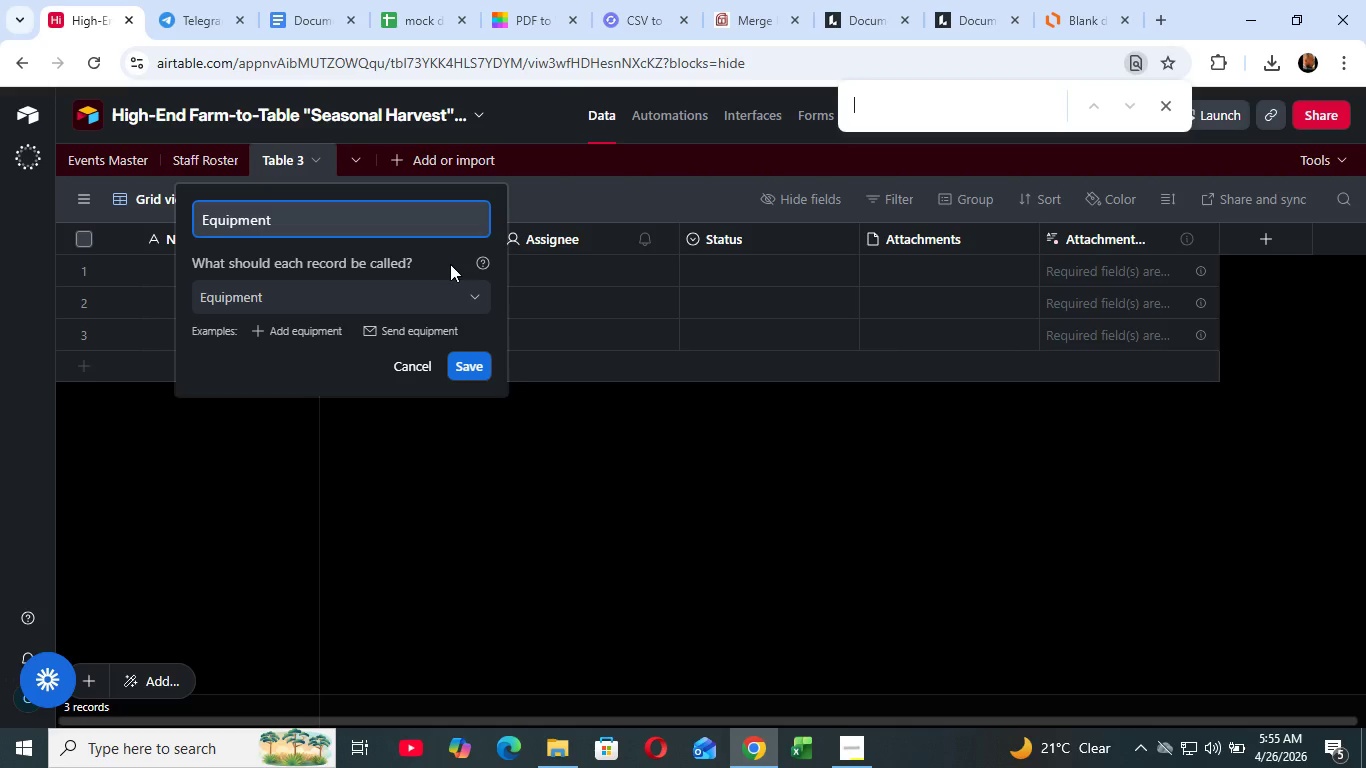 
key(F3)
 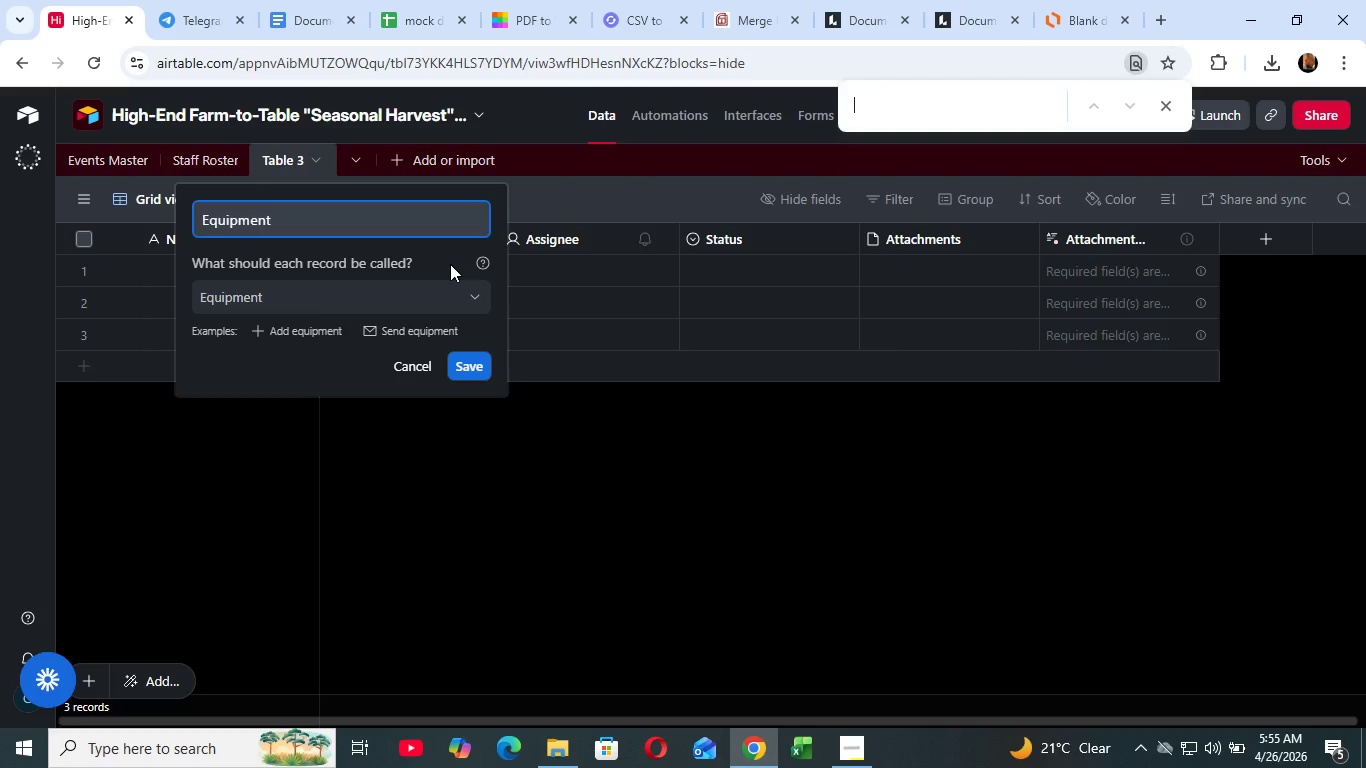 
key(F3)
 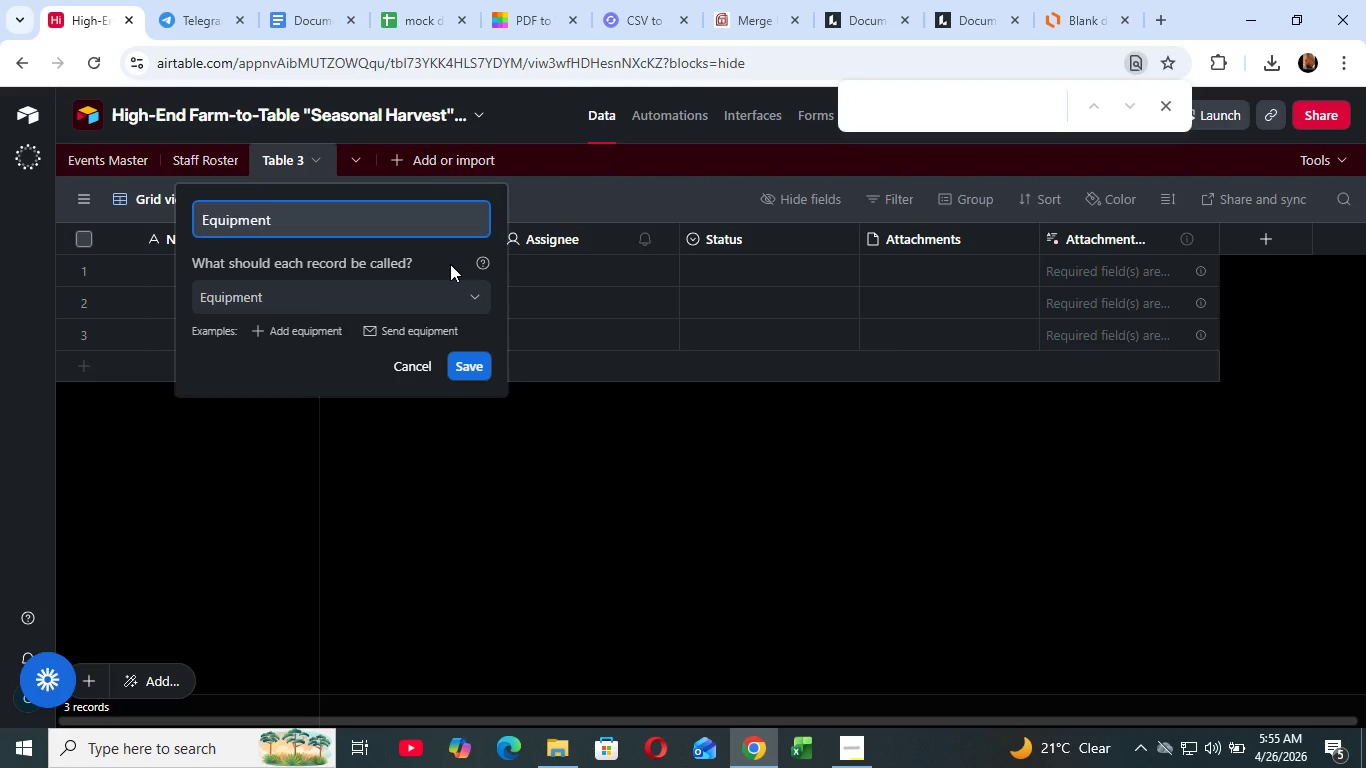 
wait(8.36)
 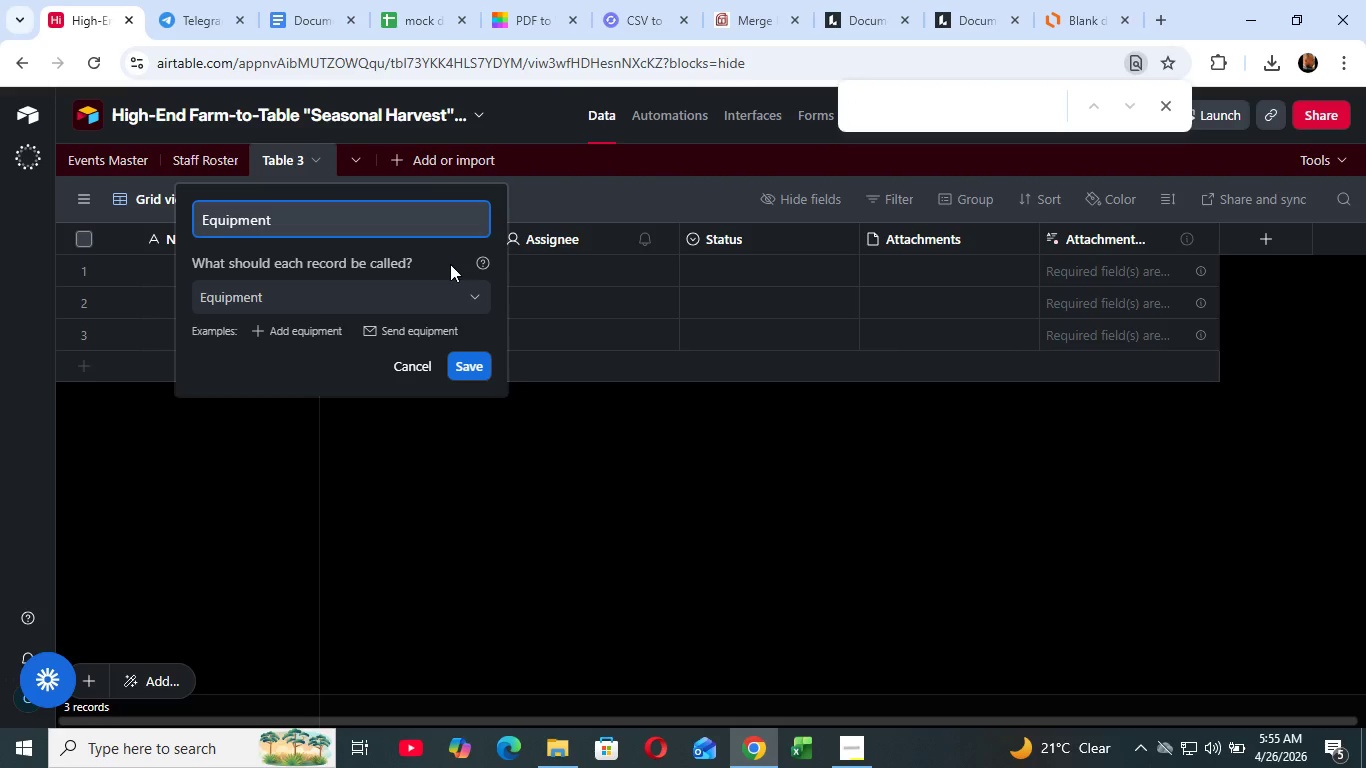 
left_click([1159, 113])
 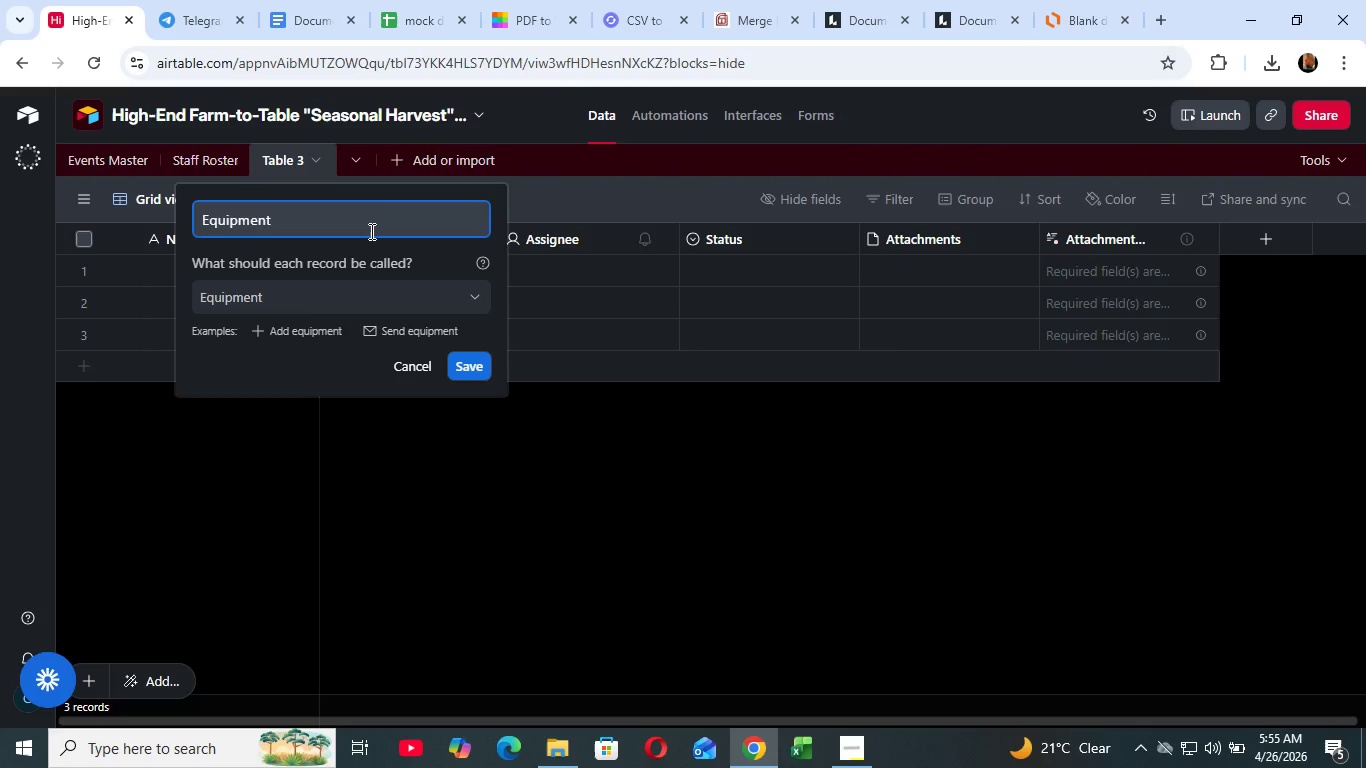 
left_click([370, 231])
 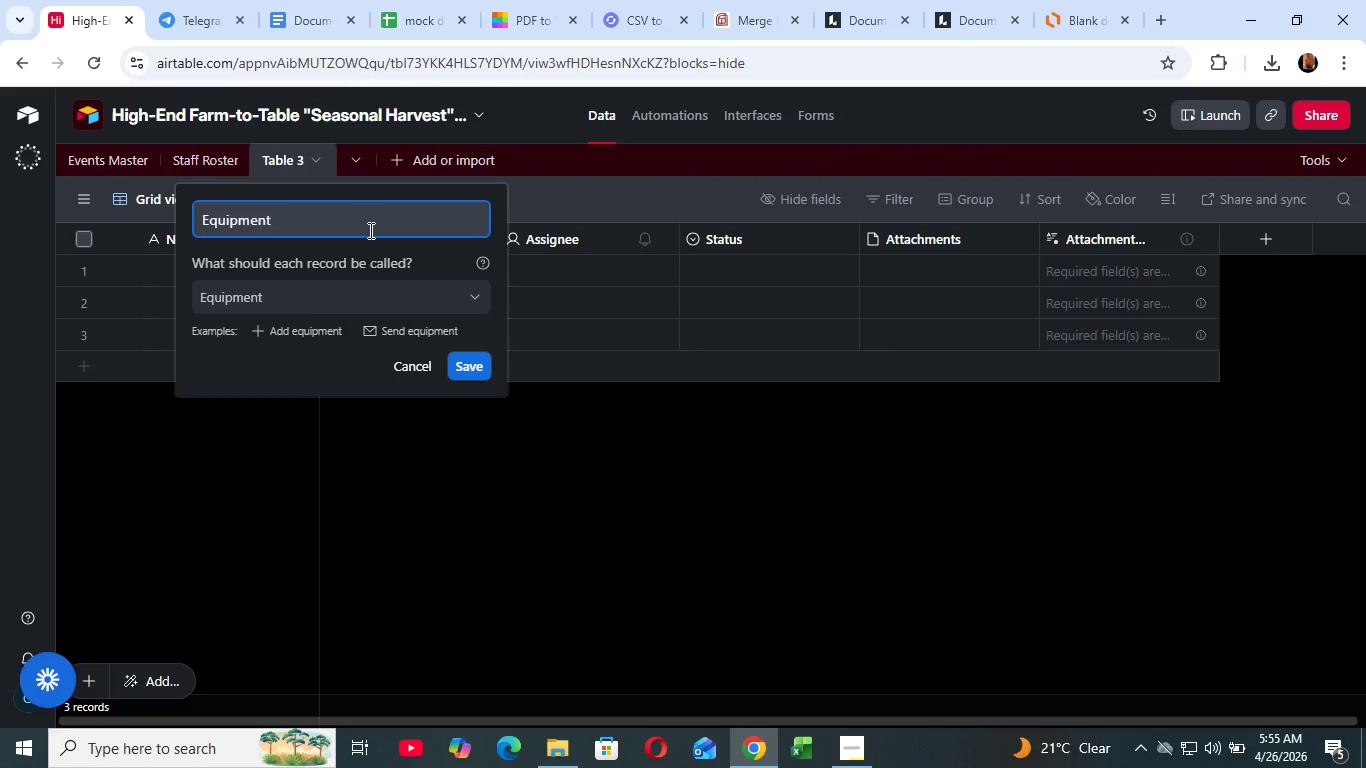 
type( Manifest)
 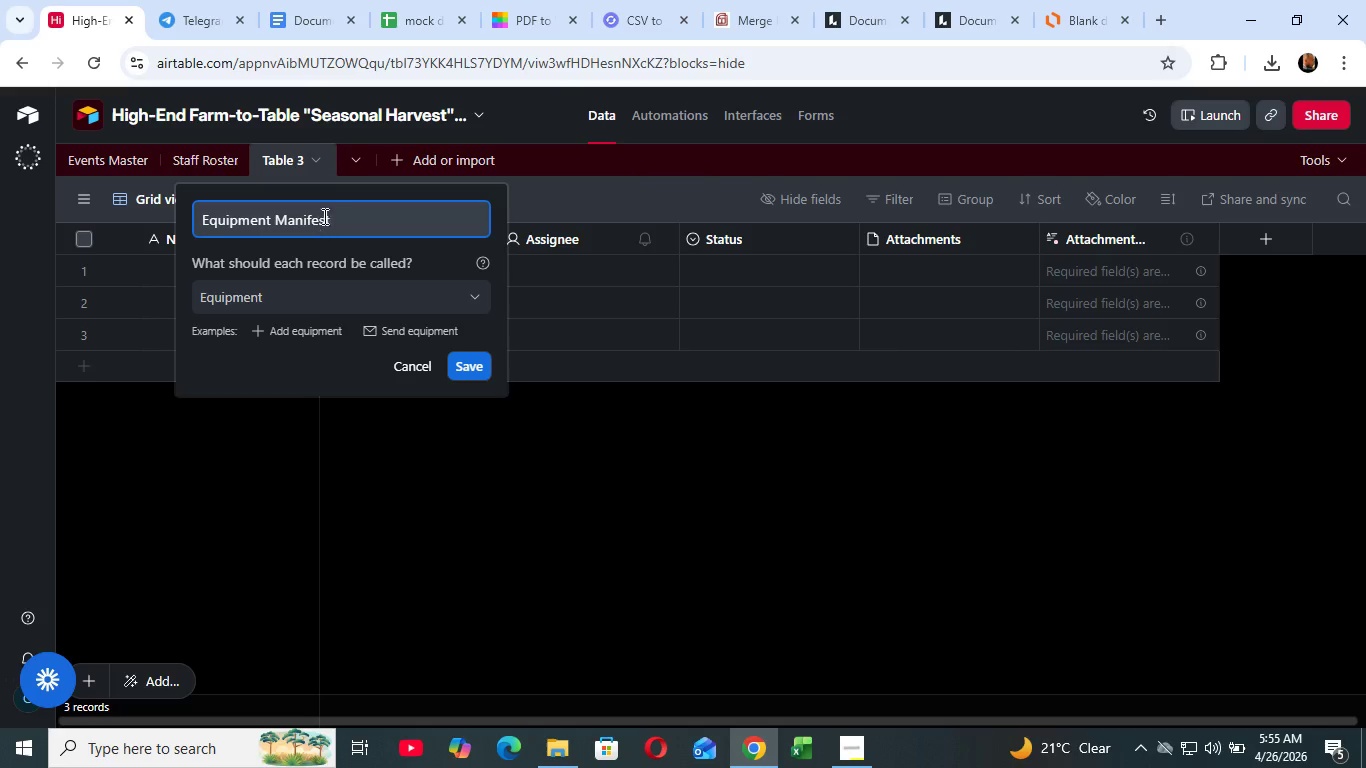 
left_click([481, 376])
 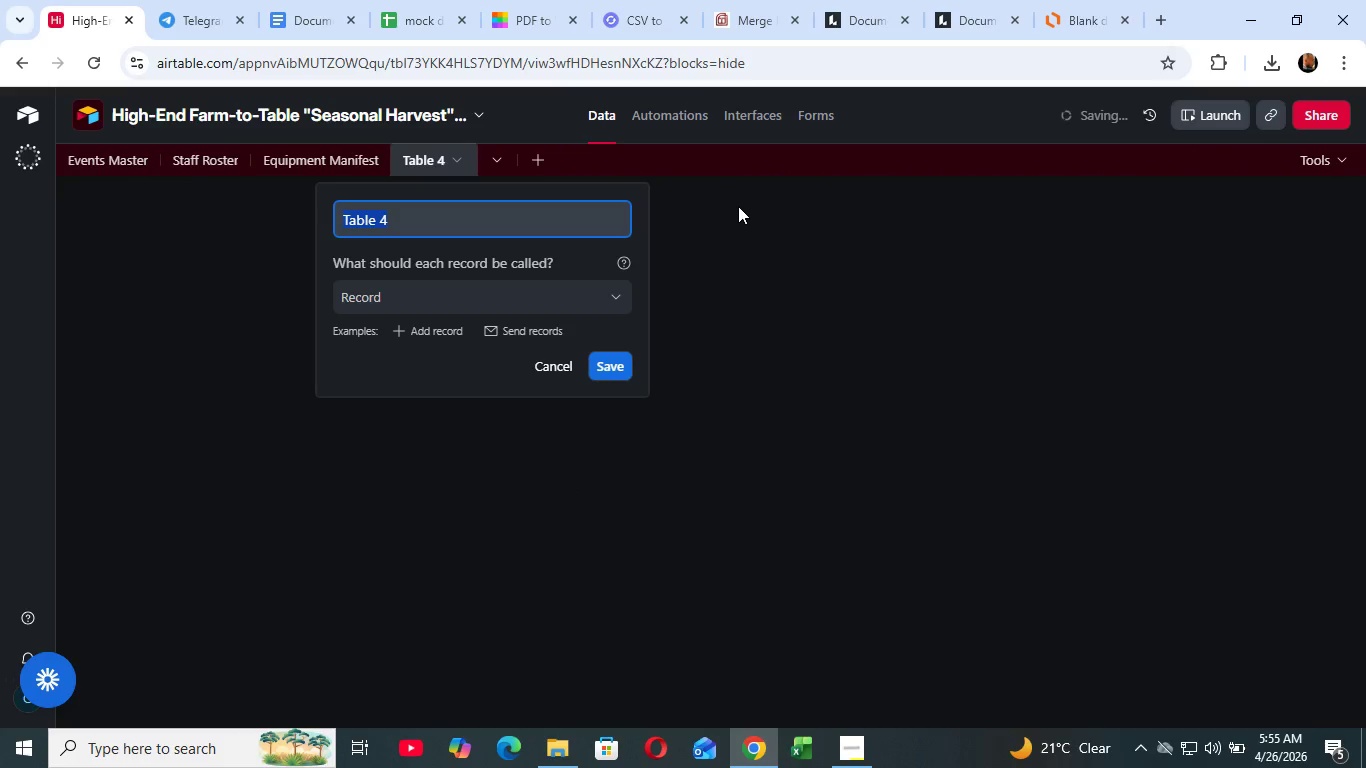 
key(Backspace)
 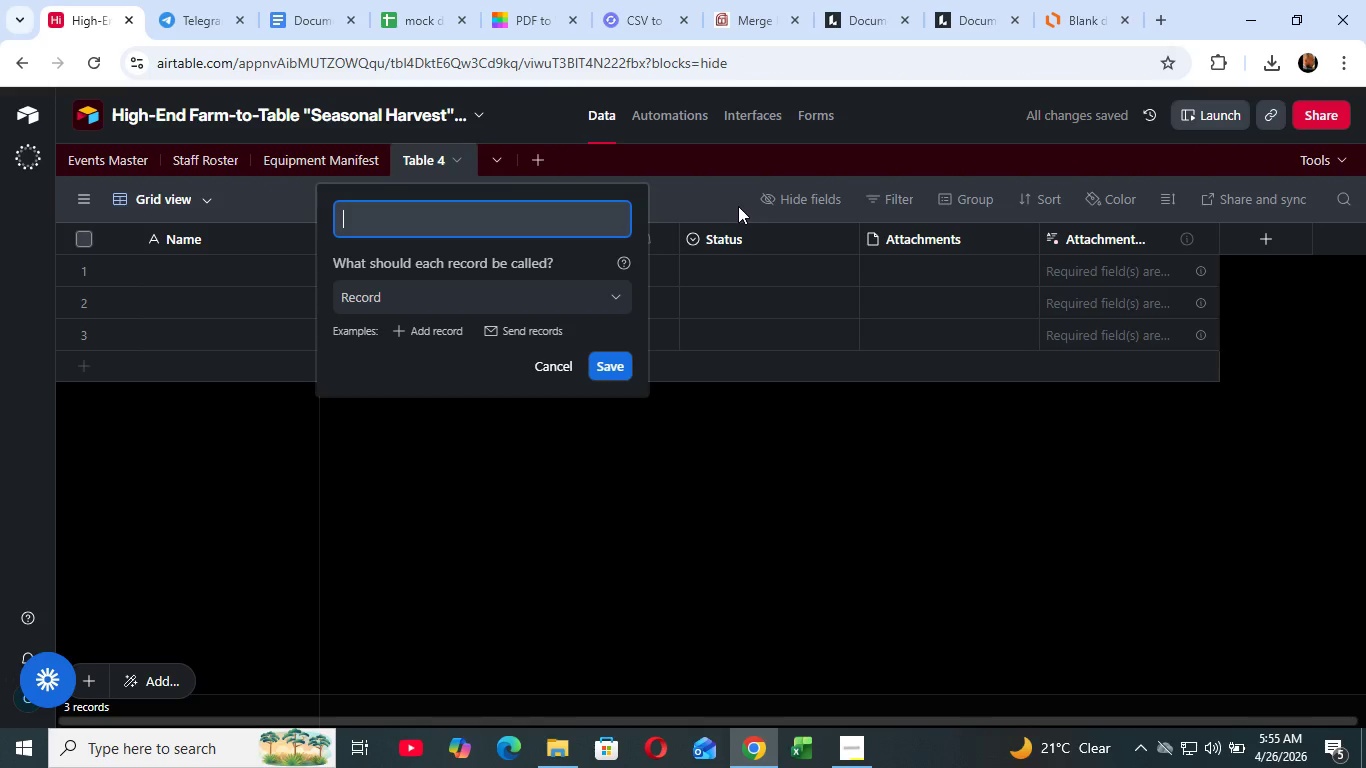 
type(Farm Partnes)
key(Backspace)
 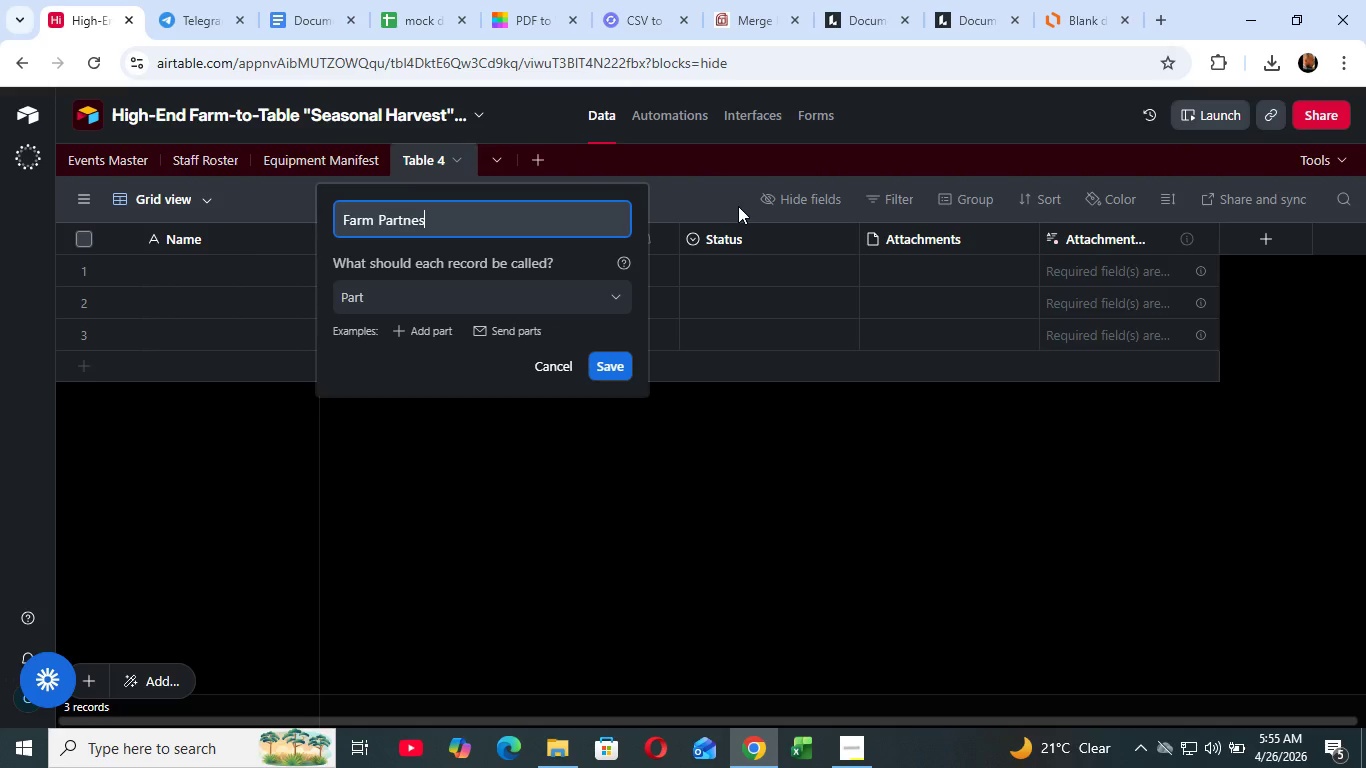 
type(rs)
 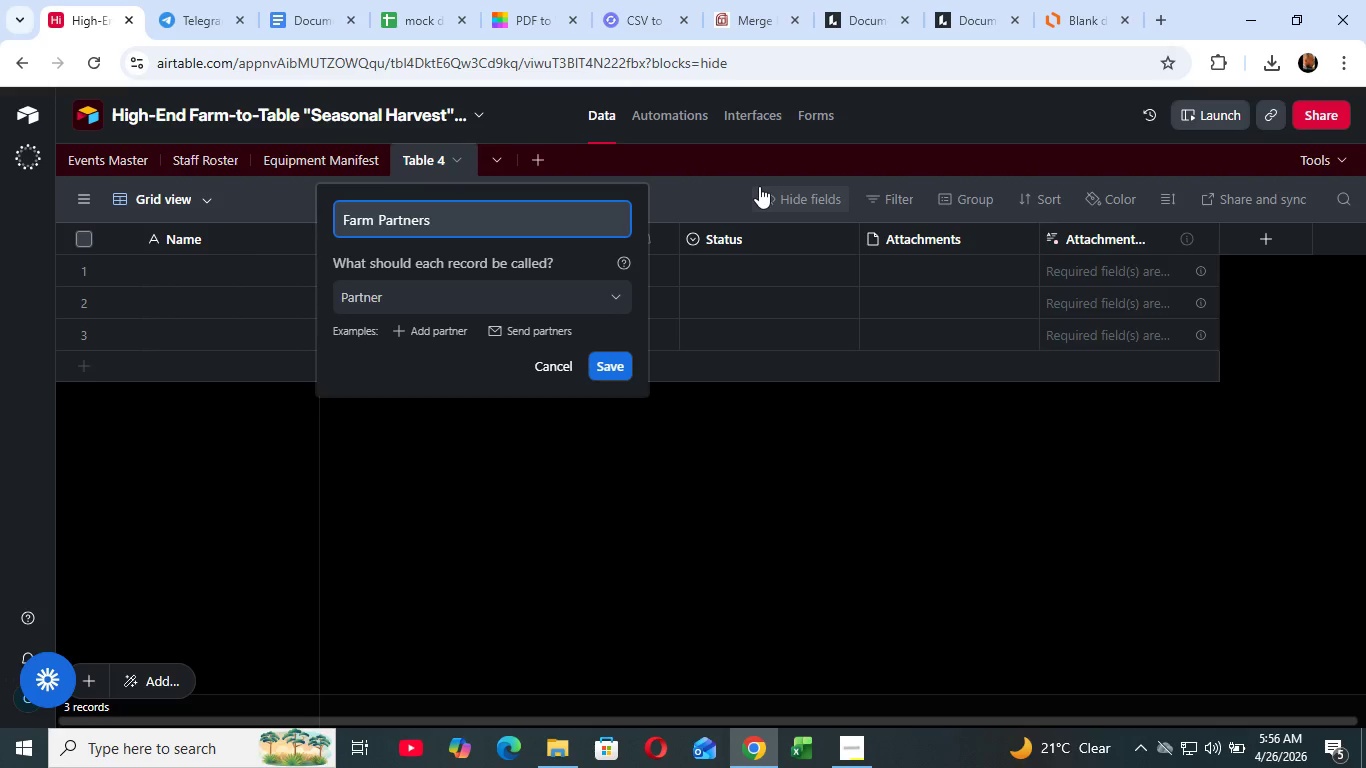 
wait(56.19)
 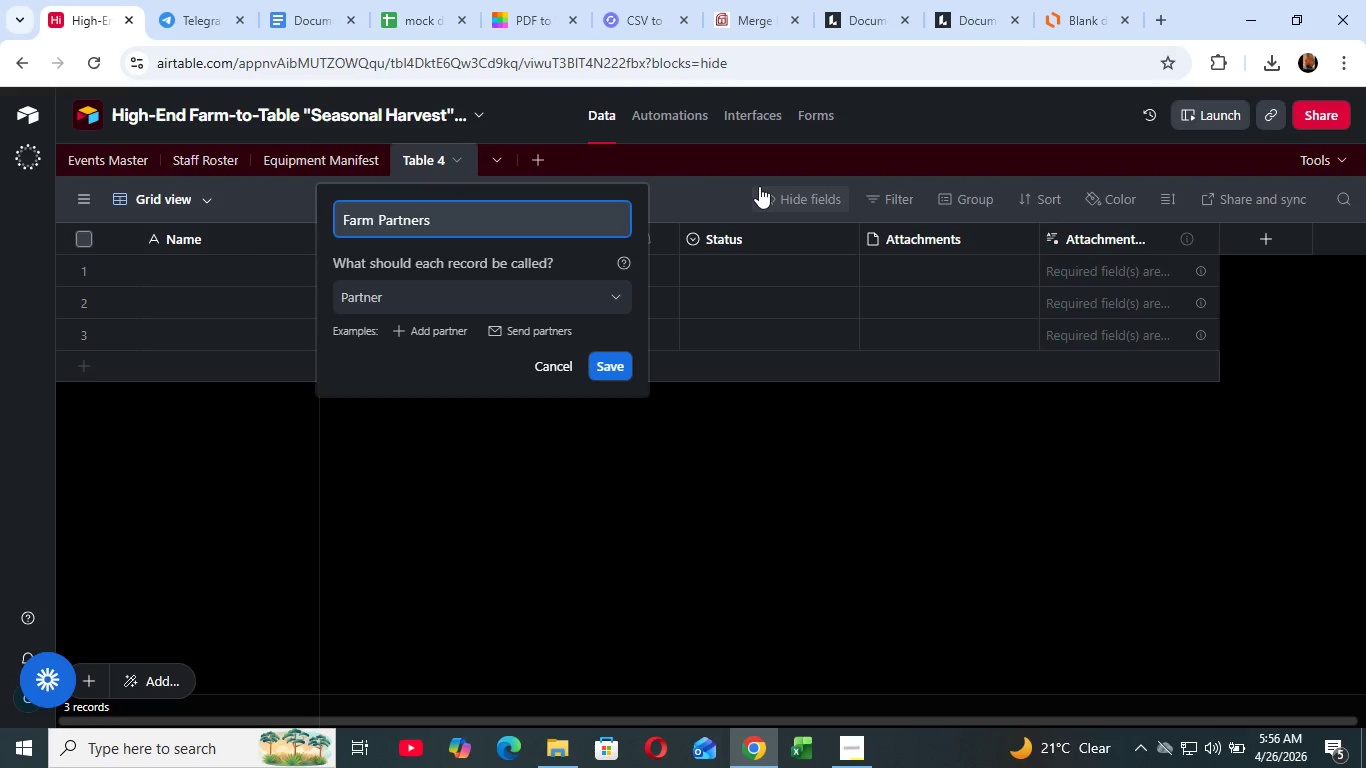 
left_click([592, 361])
 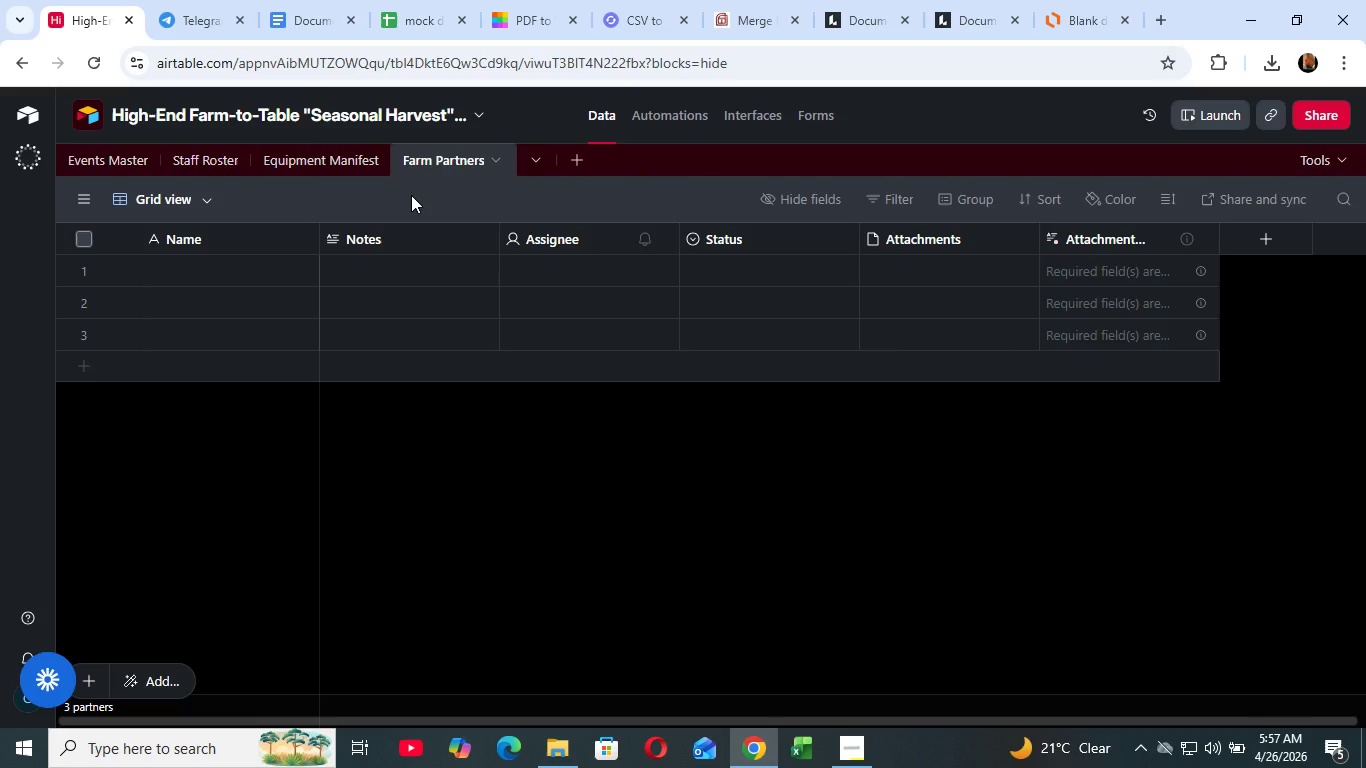 
wait(54.69)
 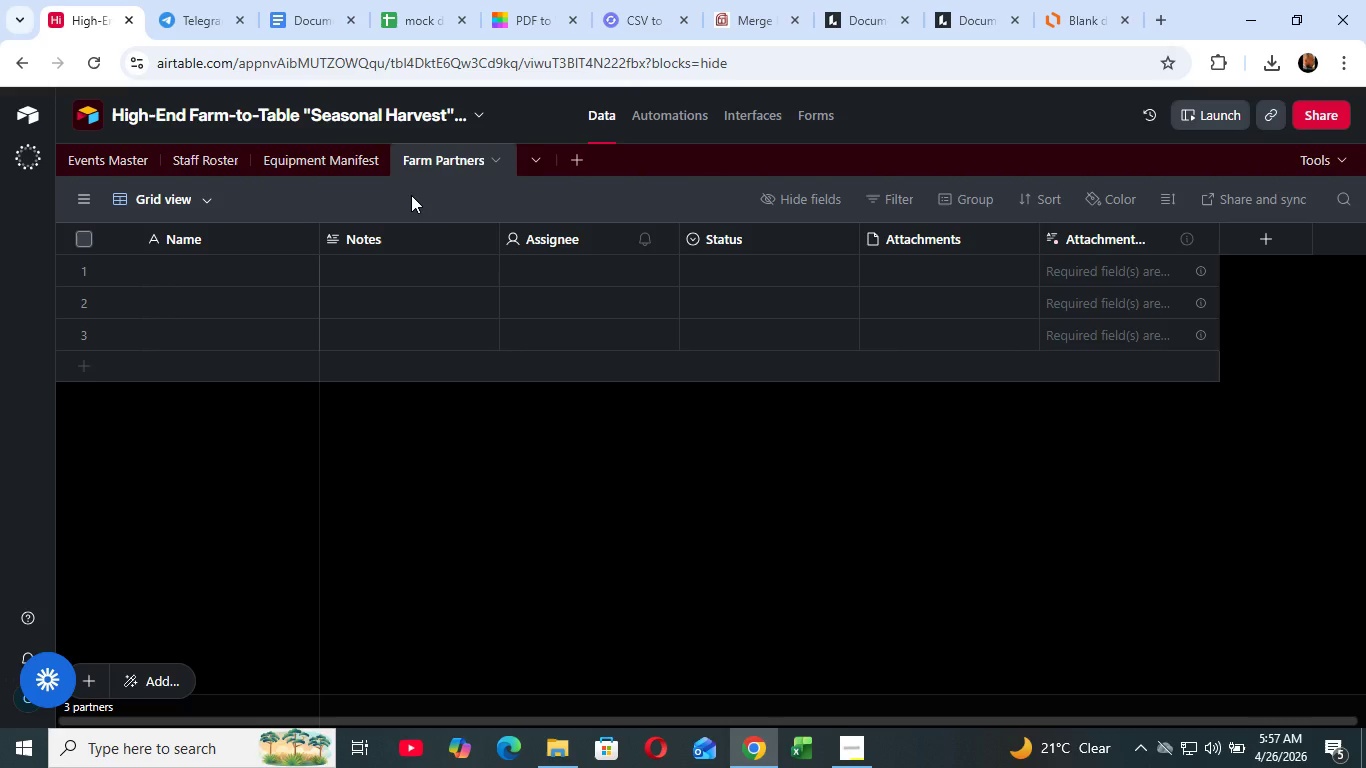 
left_click([131, 160])
 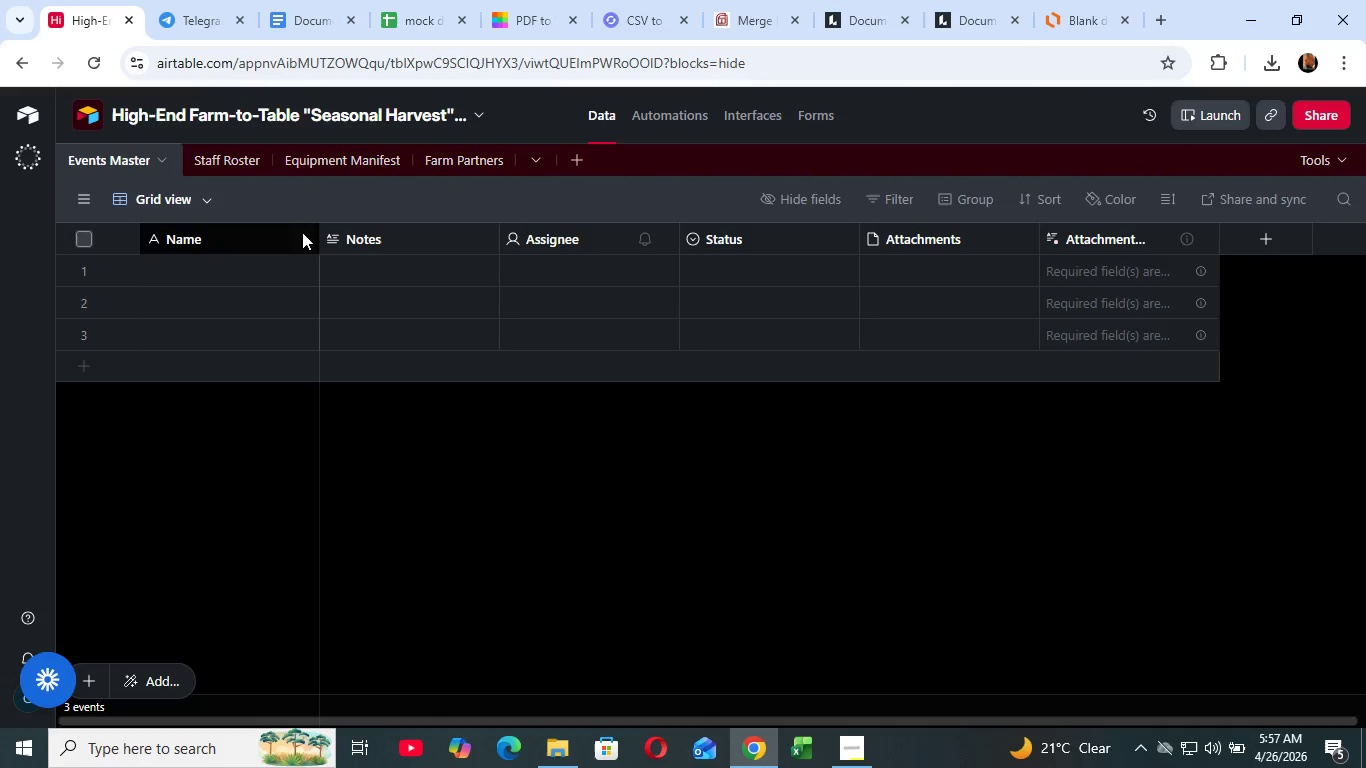 
left_click([303, 238])
 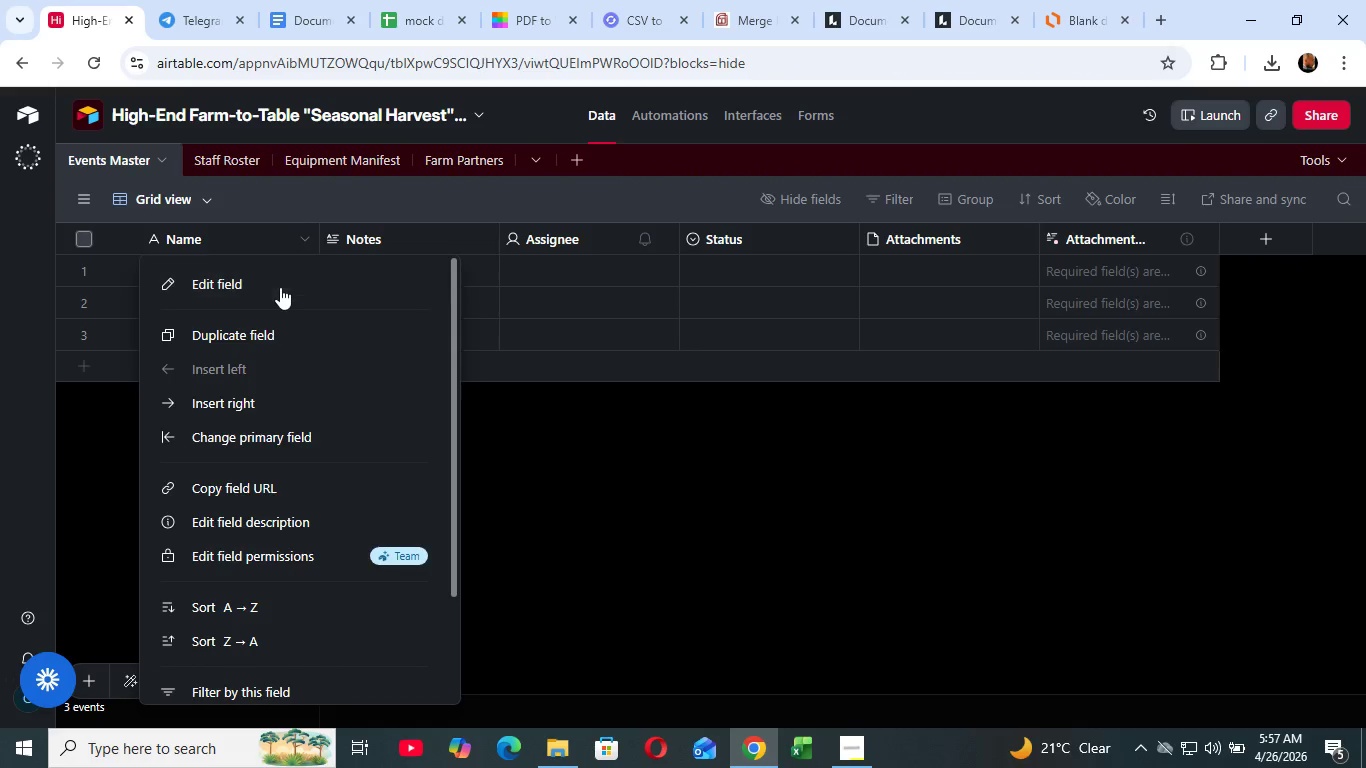 
left_click([280, 287])
 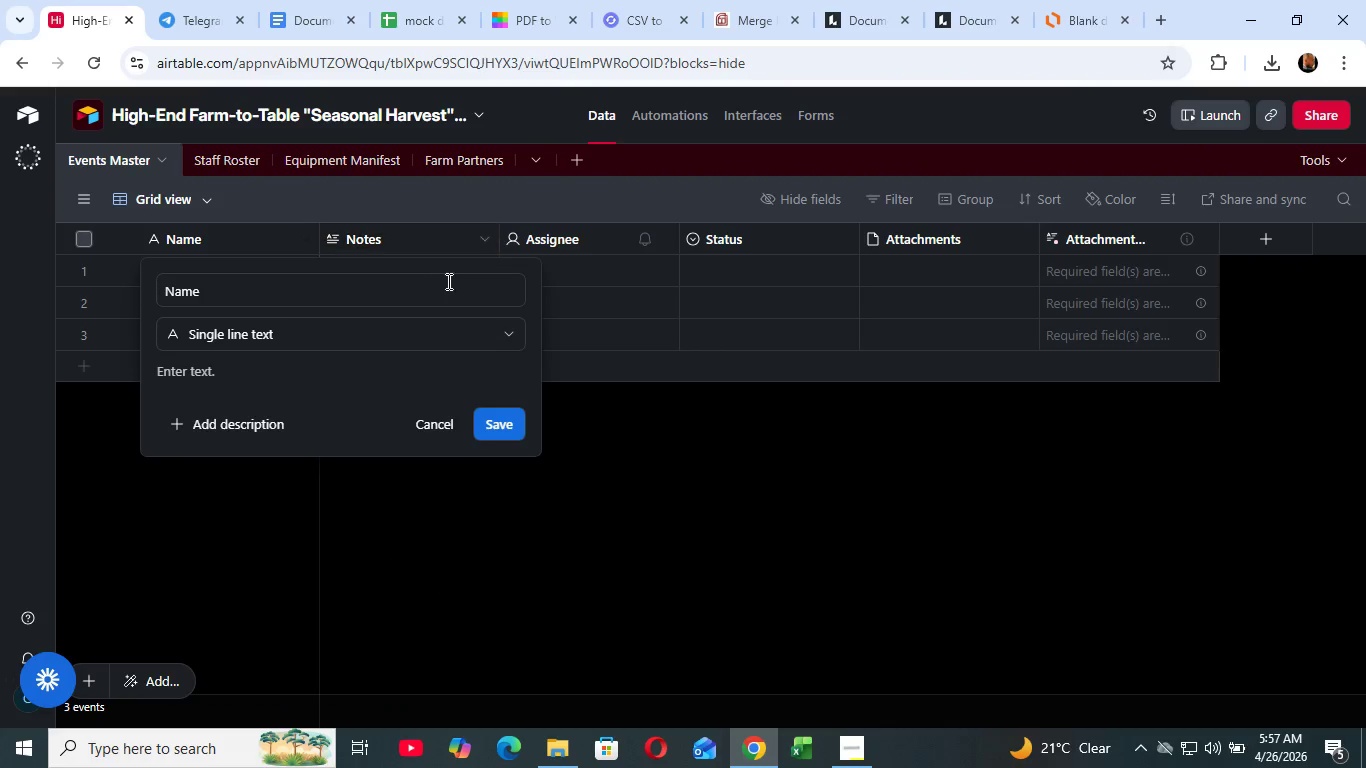 
left_click([444, 299])
 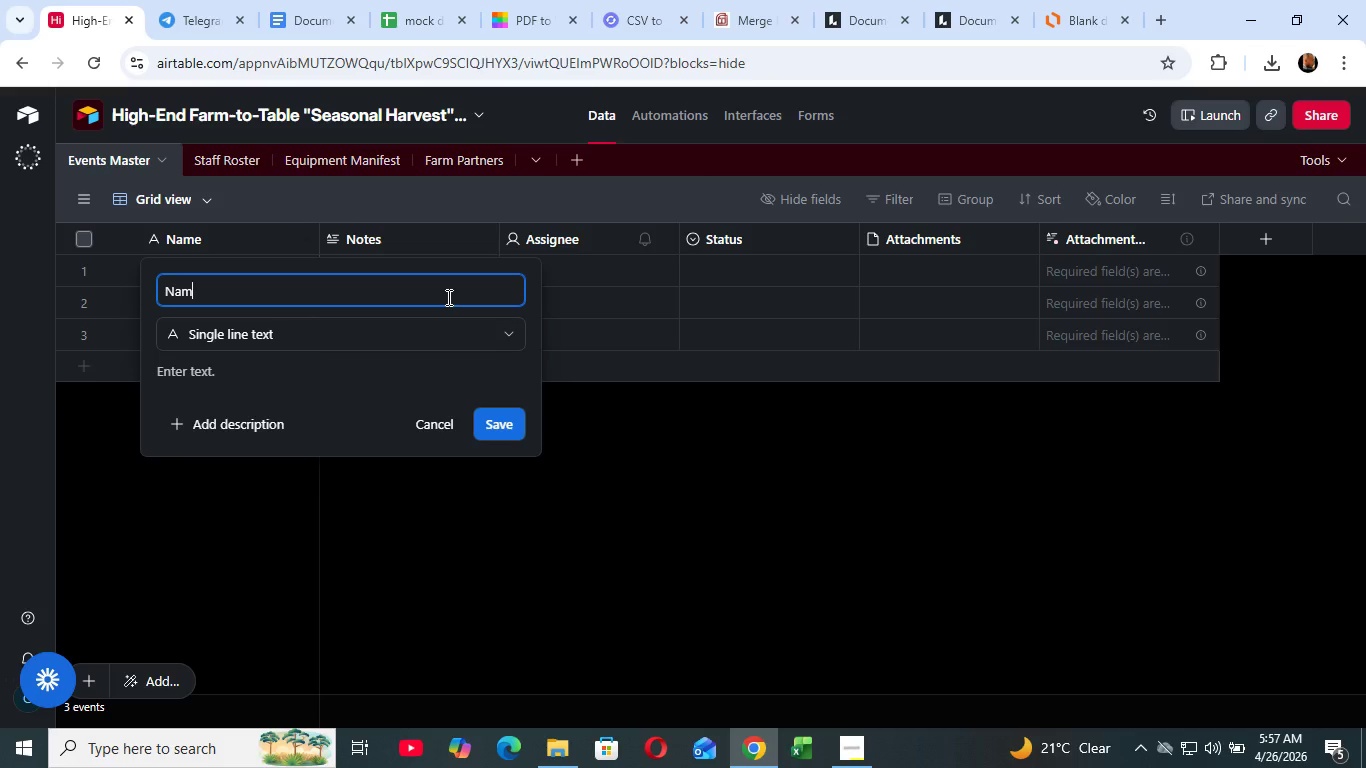 
key(Backspace)
 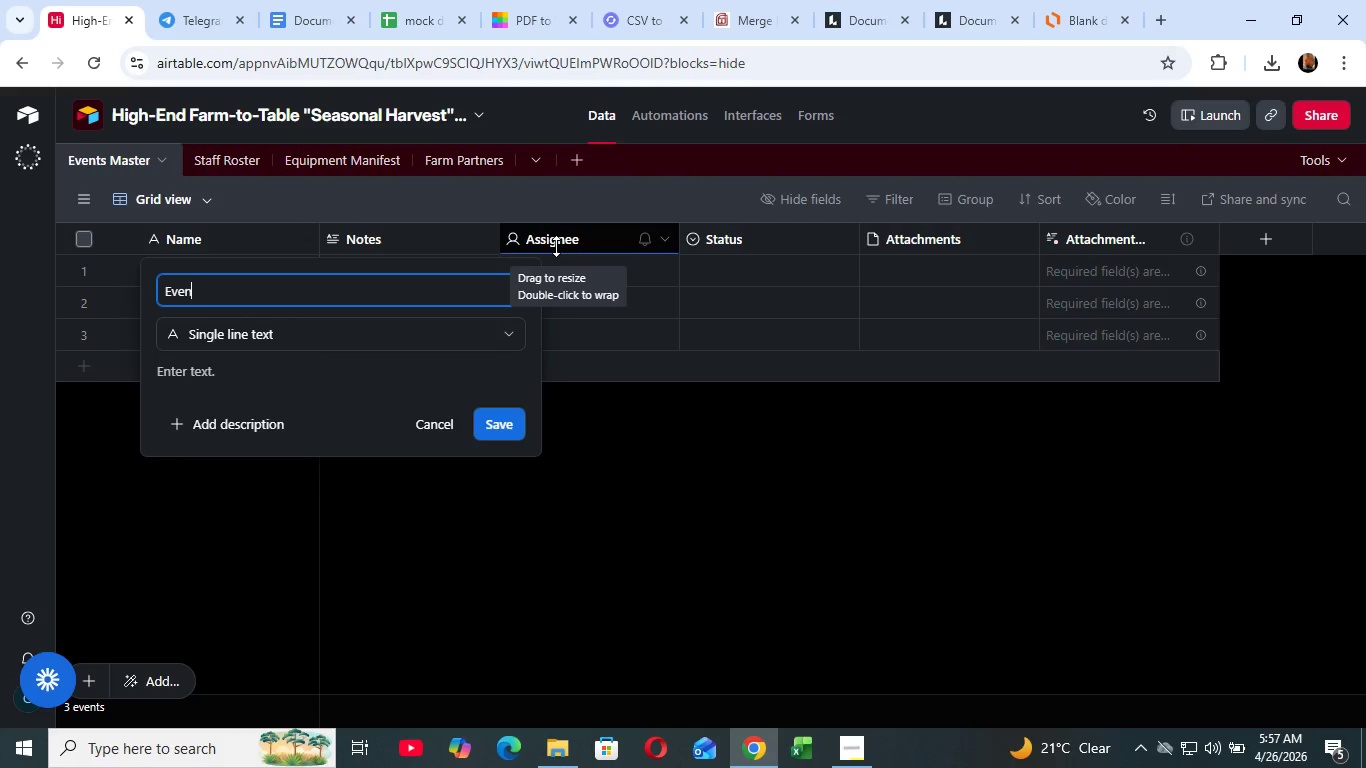 
key(Backspace)
key(Backspace)
key(Backspace)
key(Backspace)
type(Event Id)
key(Backspace)
type(D)
 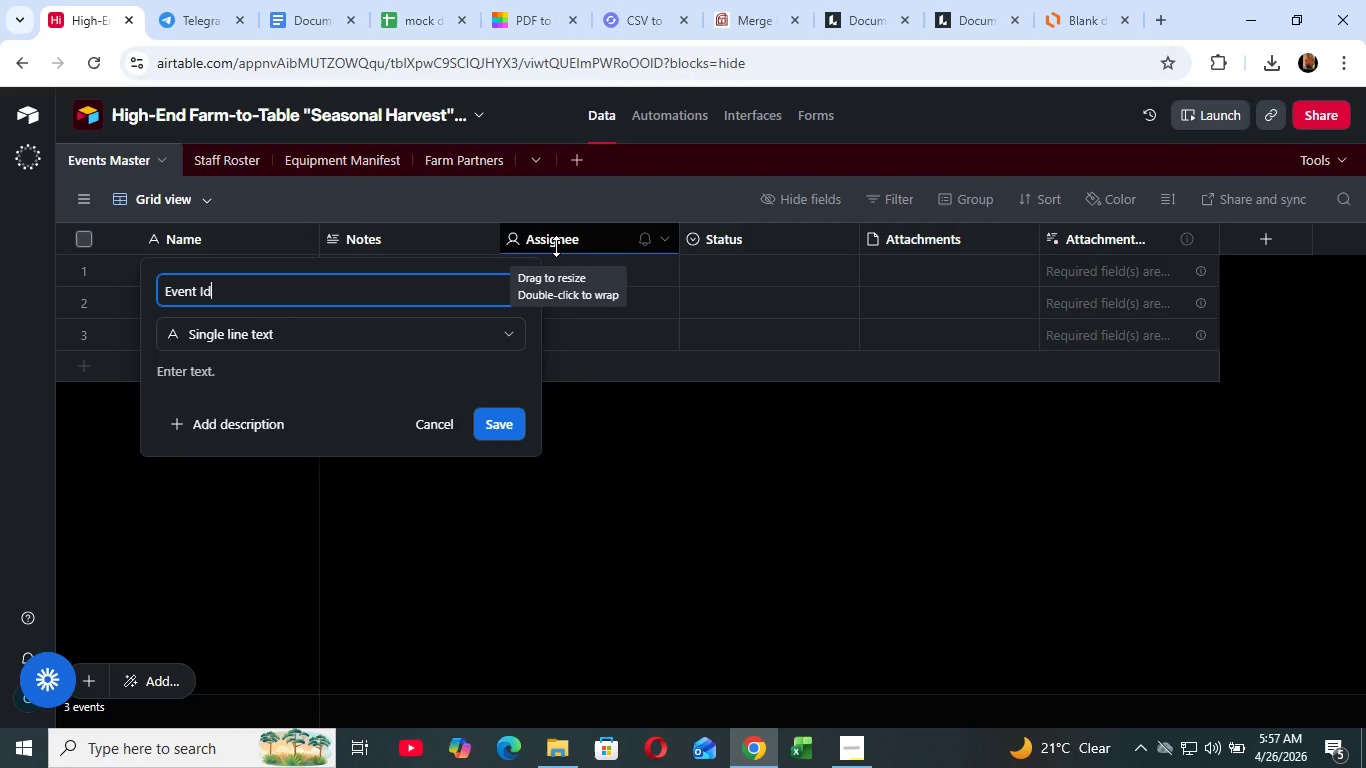 
left_click([488, 417])
 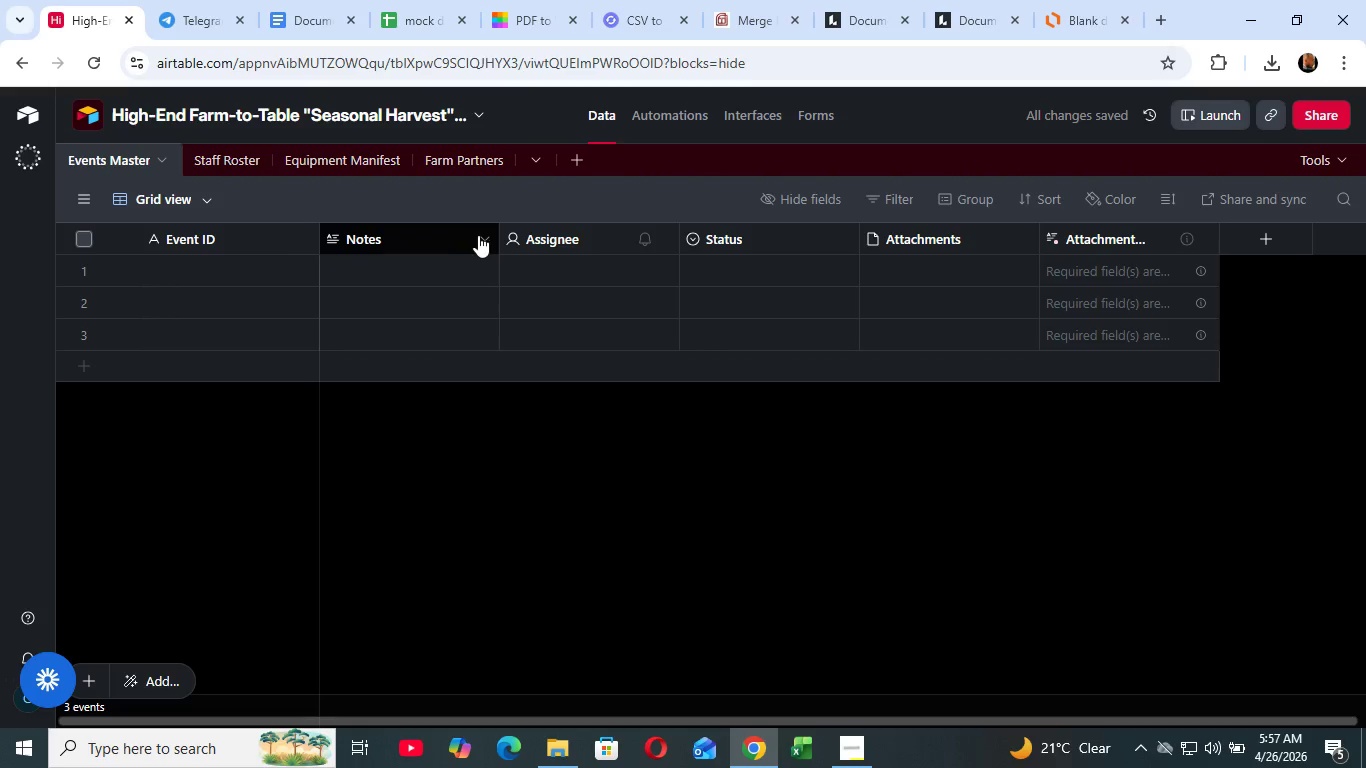 
left_click([496, 239])
 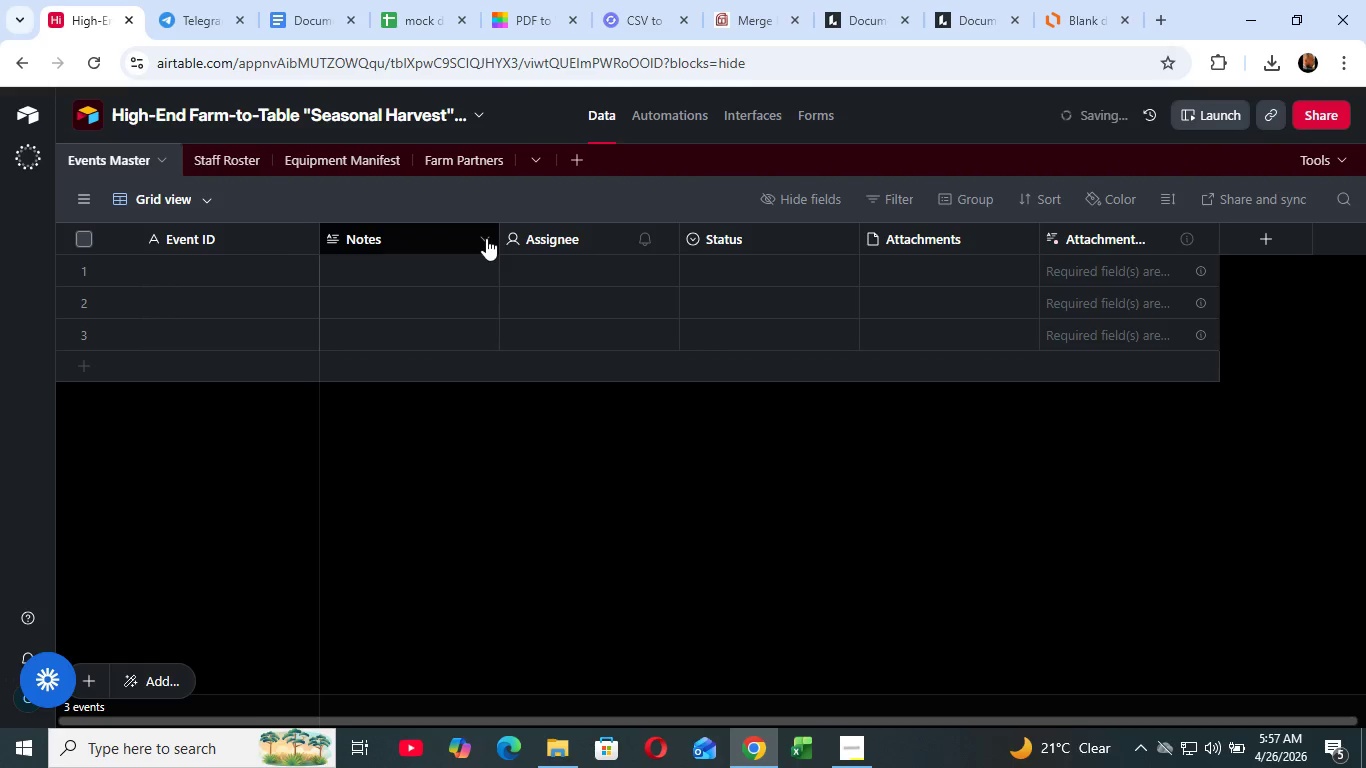 
left_click([486, 238])
 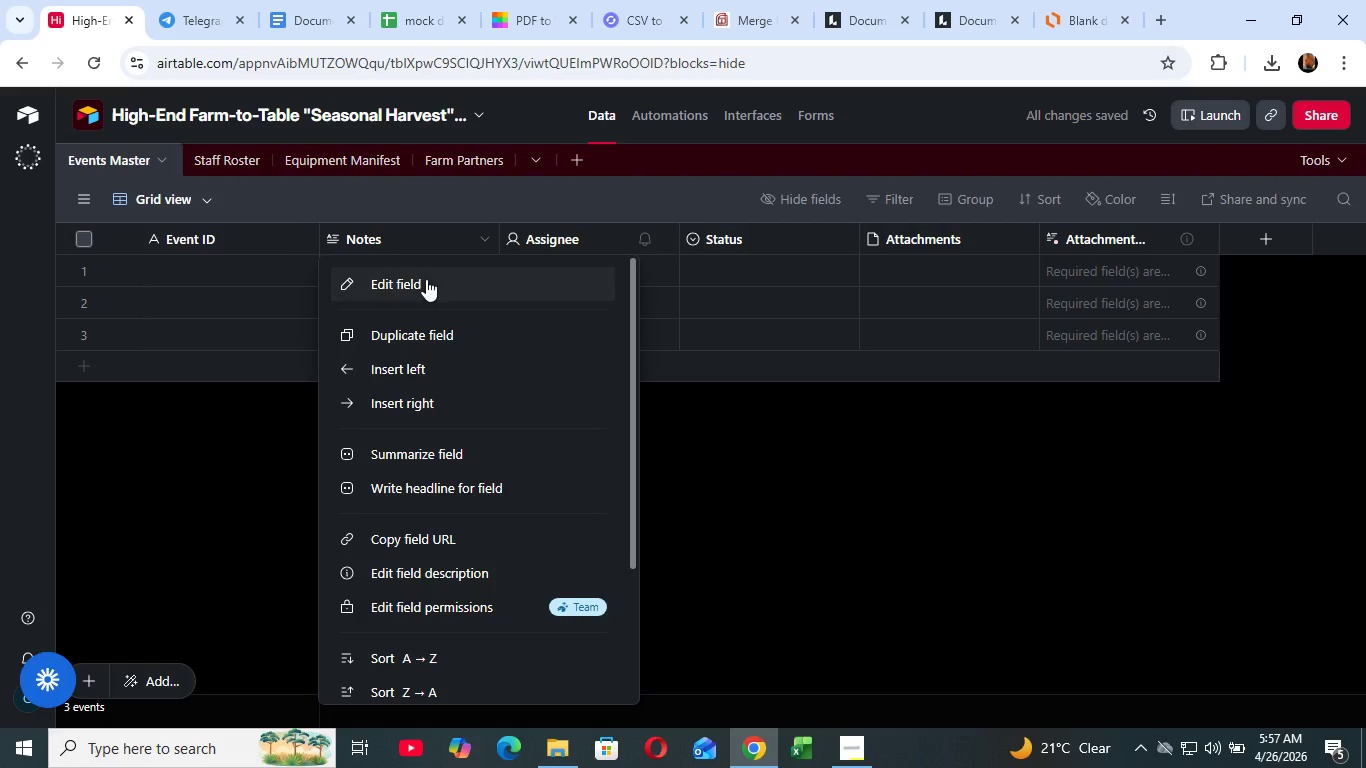 
left_click([426, 279])
 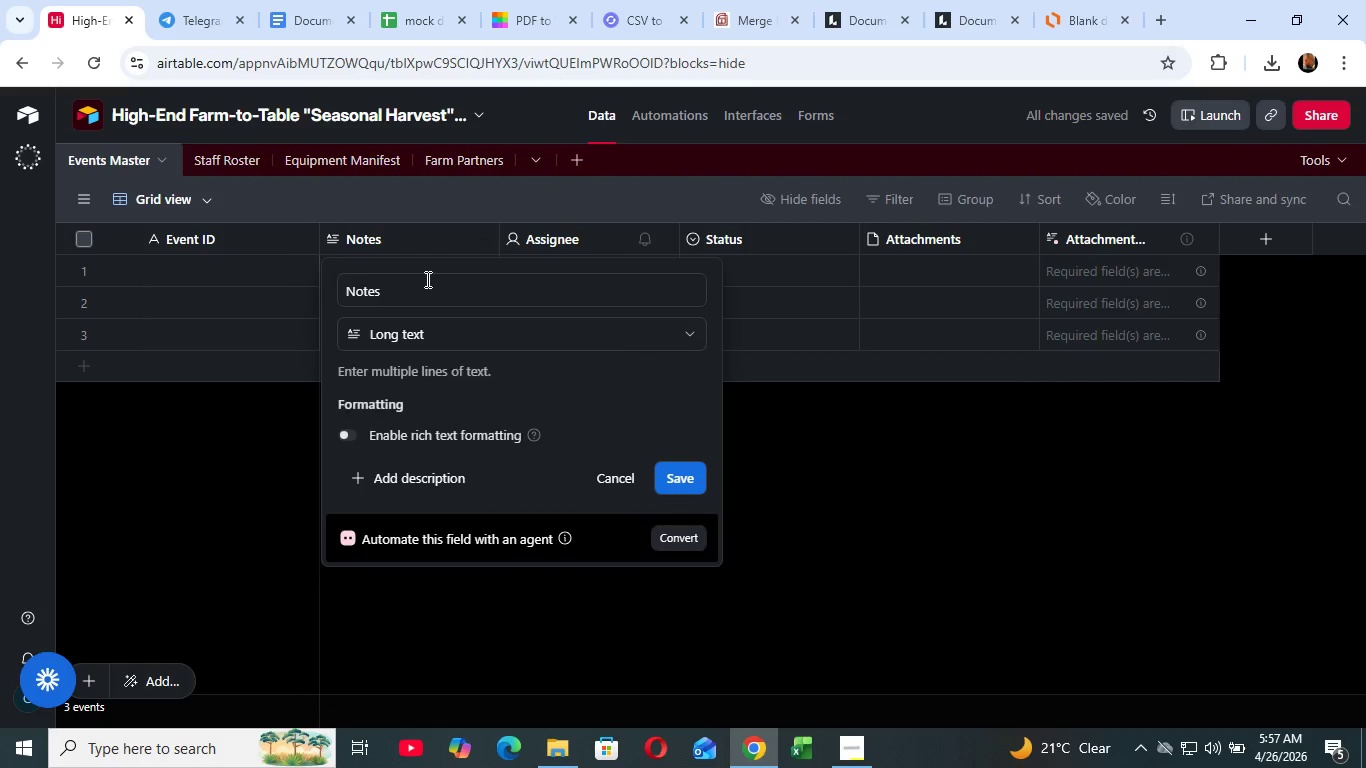 
left_click_drag(start_coordinate=[442, 299], to_coordinate=[441, 294])
 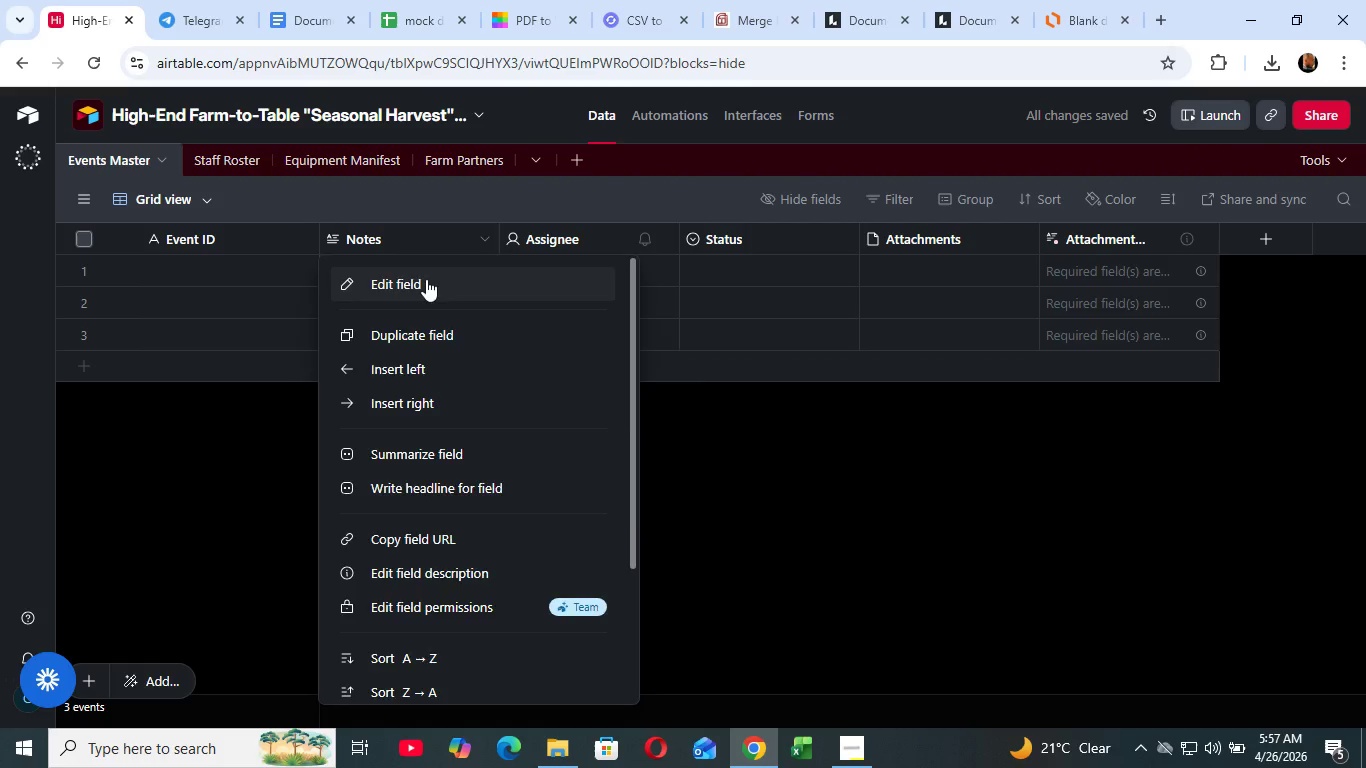 
hold_key(key=Backspace, duration=0.95)
 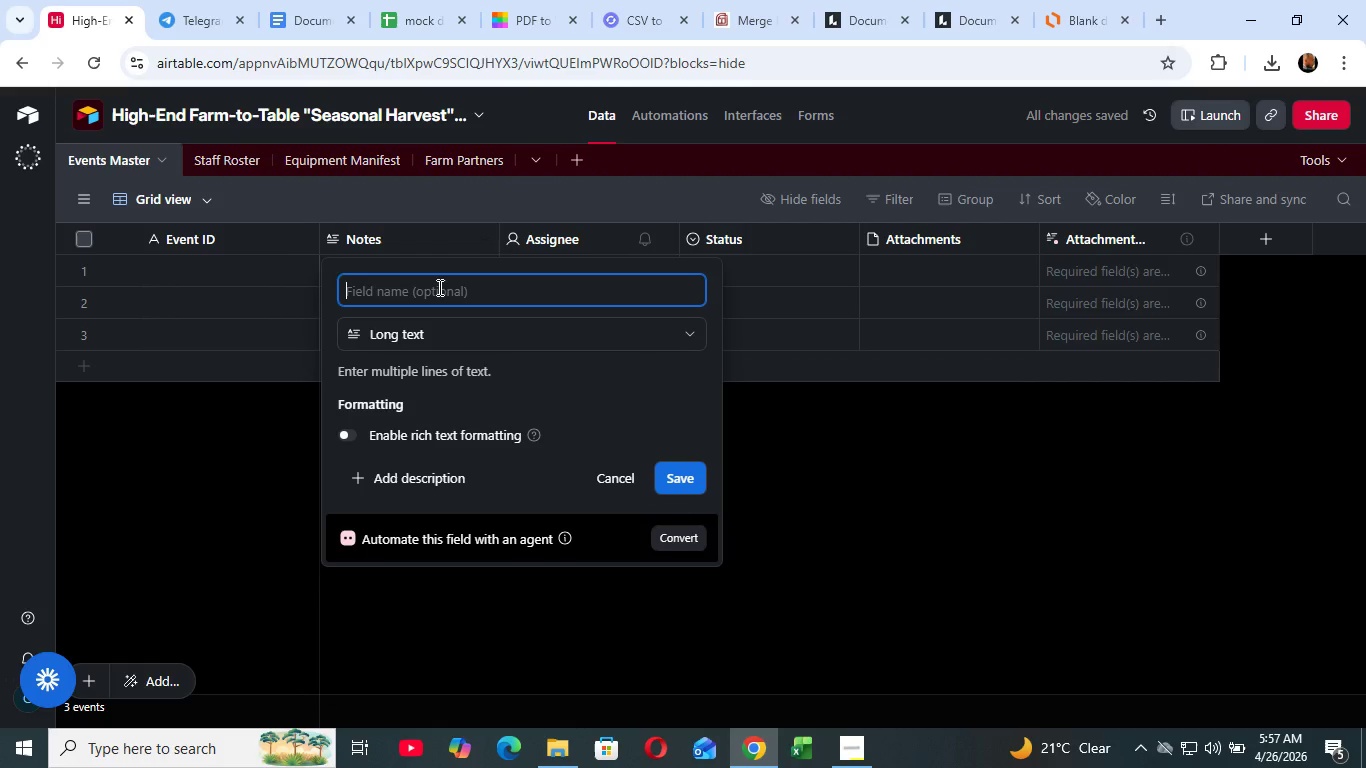 
type(Ram)
key(Backspace)
key(Backspace)
key(Backspace)
type(Farm Pattern)
 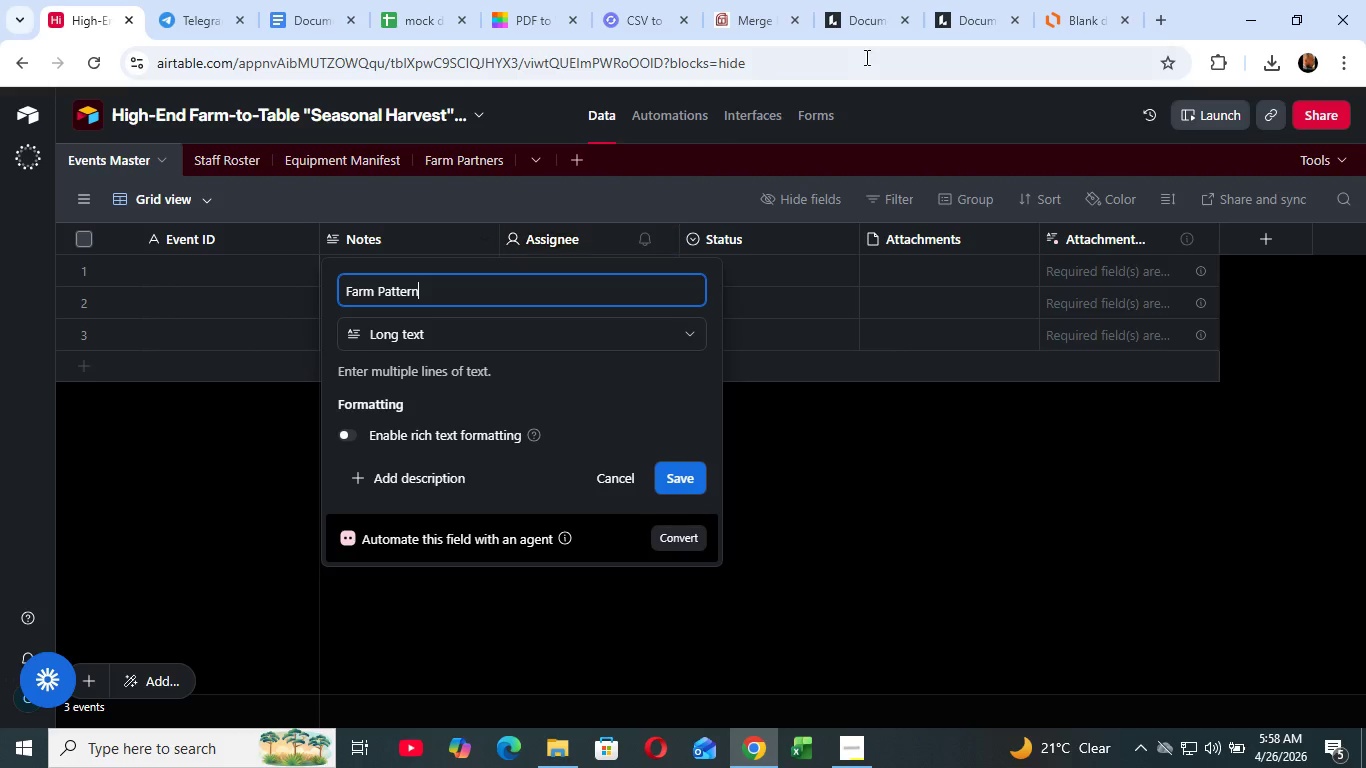 
key(Backspace)
key(Backspace)
key(Backspace)
key(Backspace)
key(Backspace)
type(rtner)
 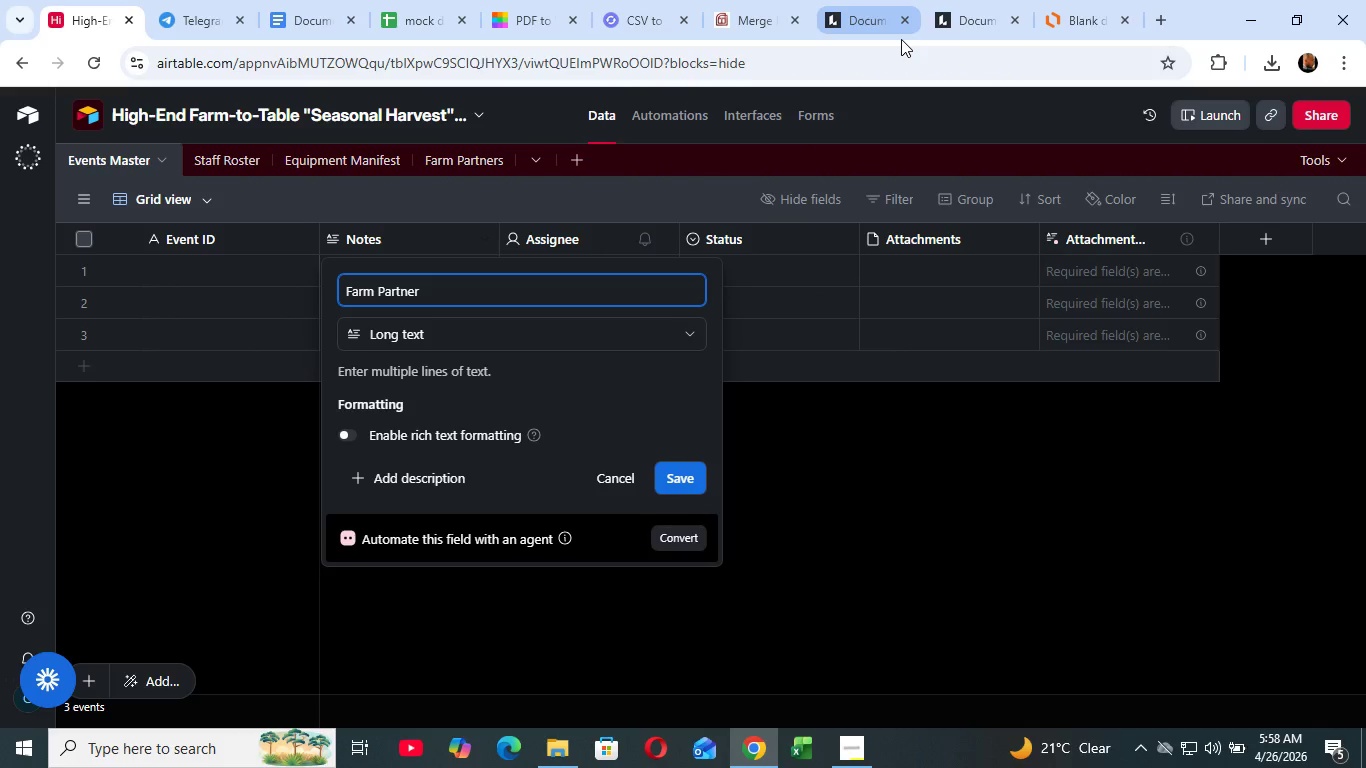 
wait(7.64)
 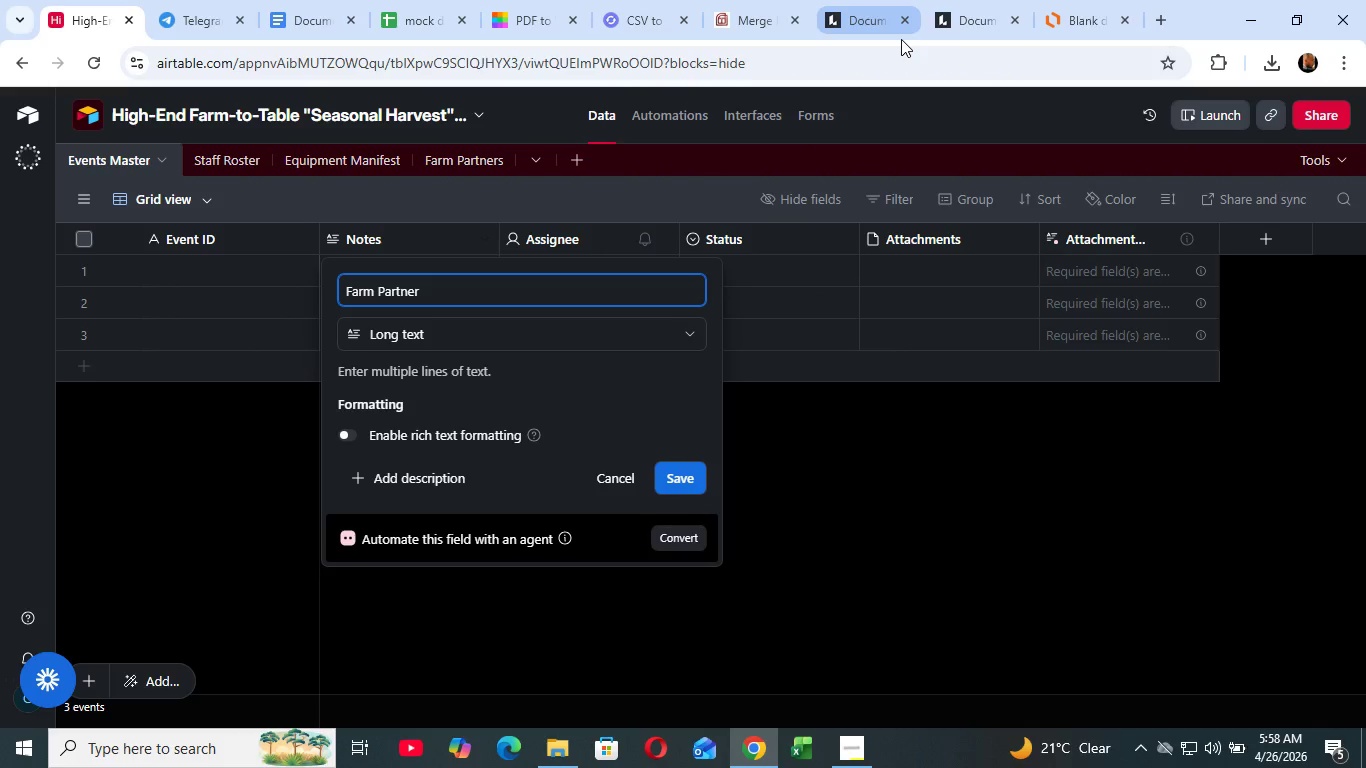 
left_click([352, 329])
 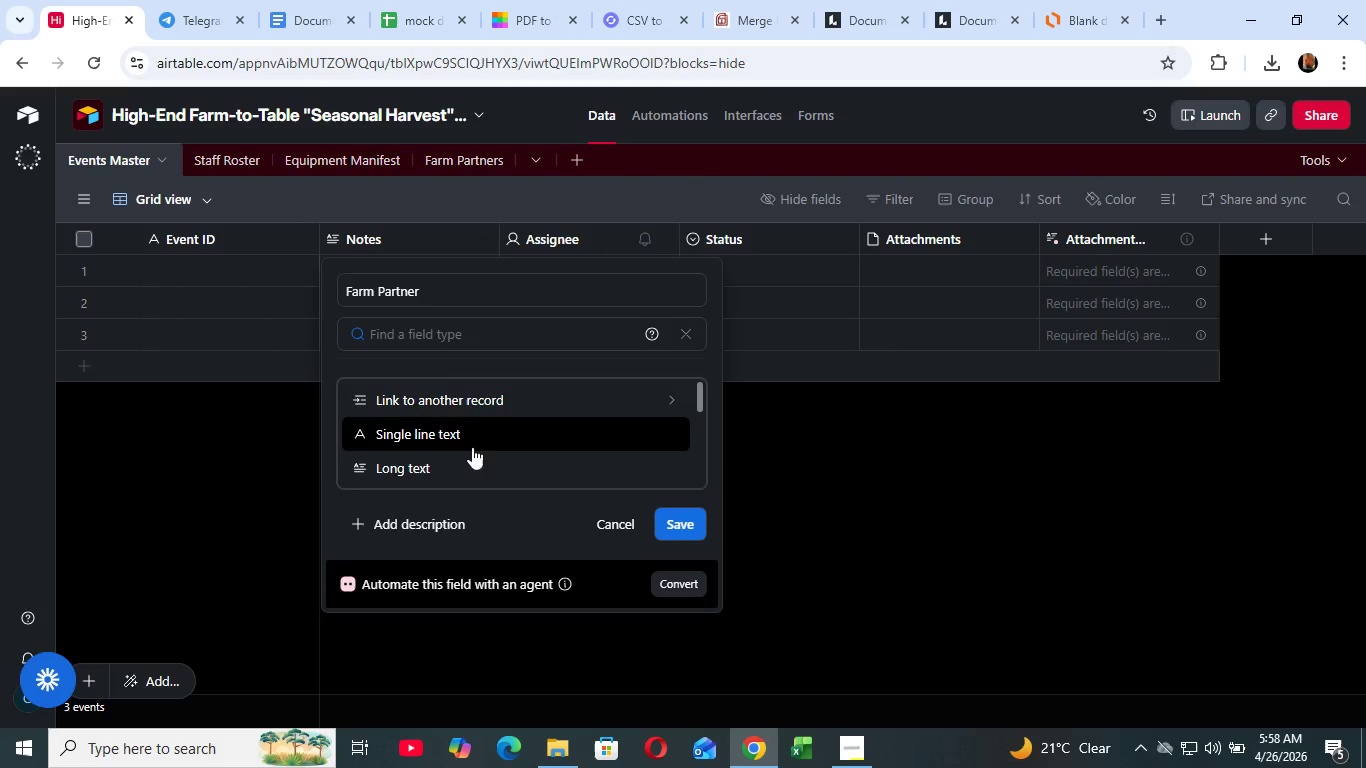 
left_click([472, 403])
 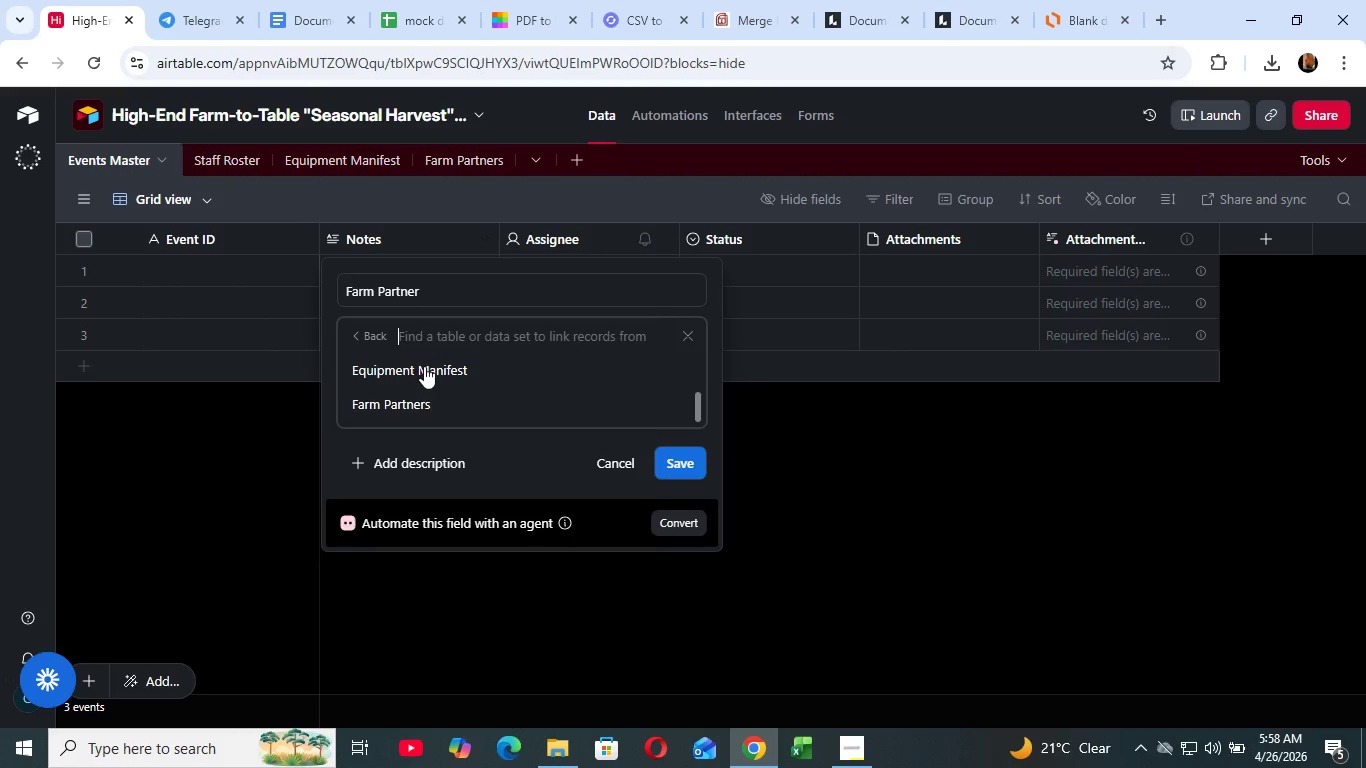 
scroll: coordinate [424, 366], scroll_direction: down, amount: 1.0
 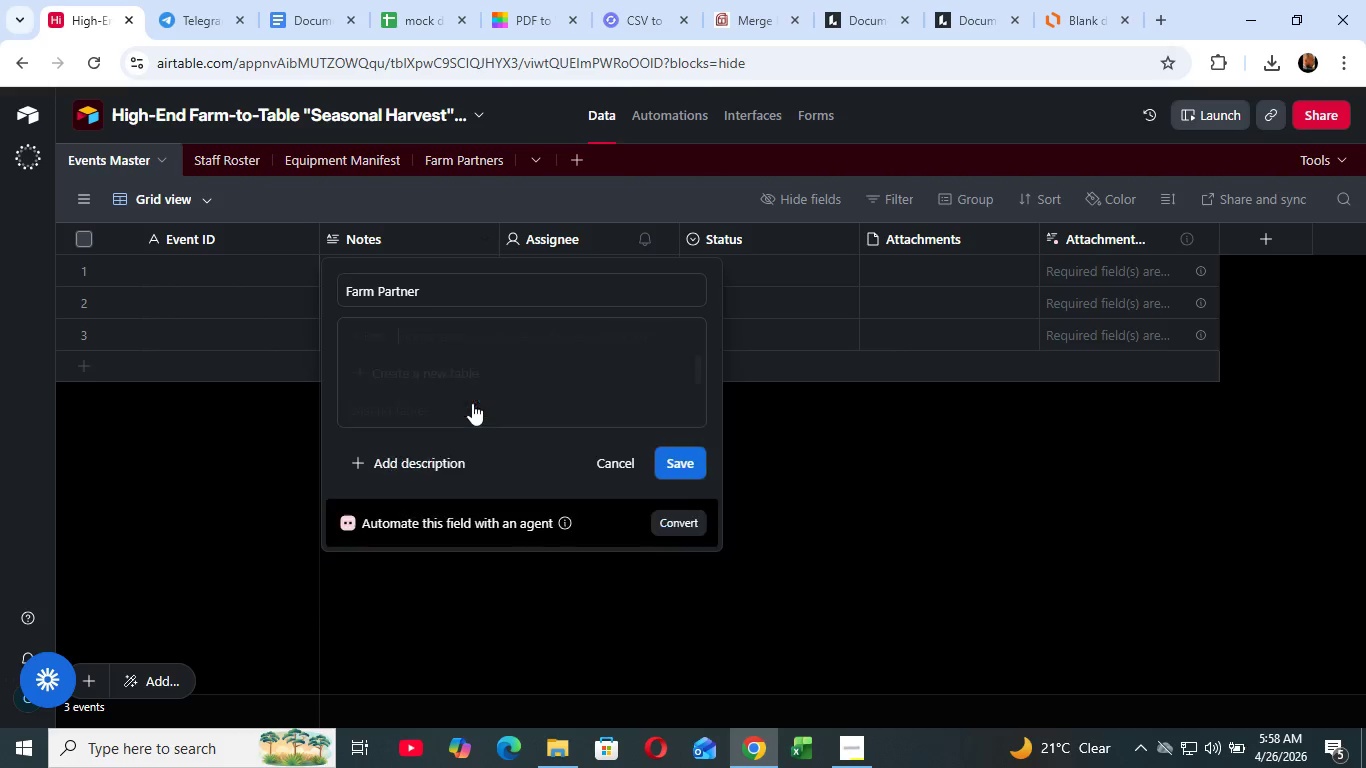 
mouse_move([452, 421])
 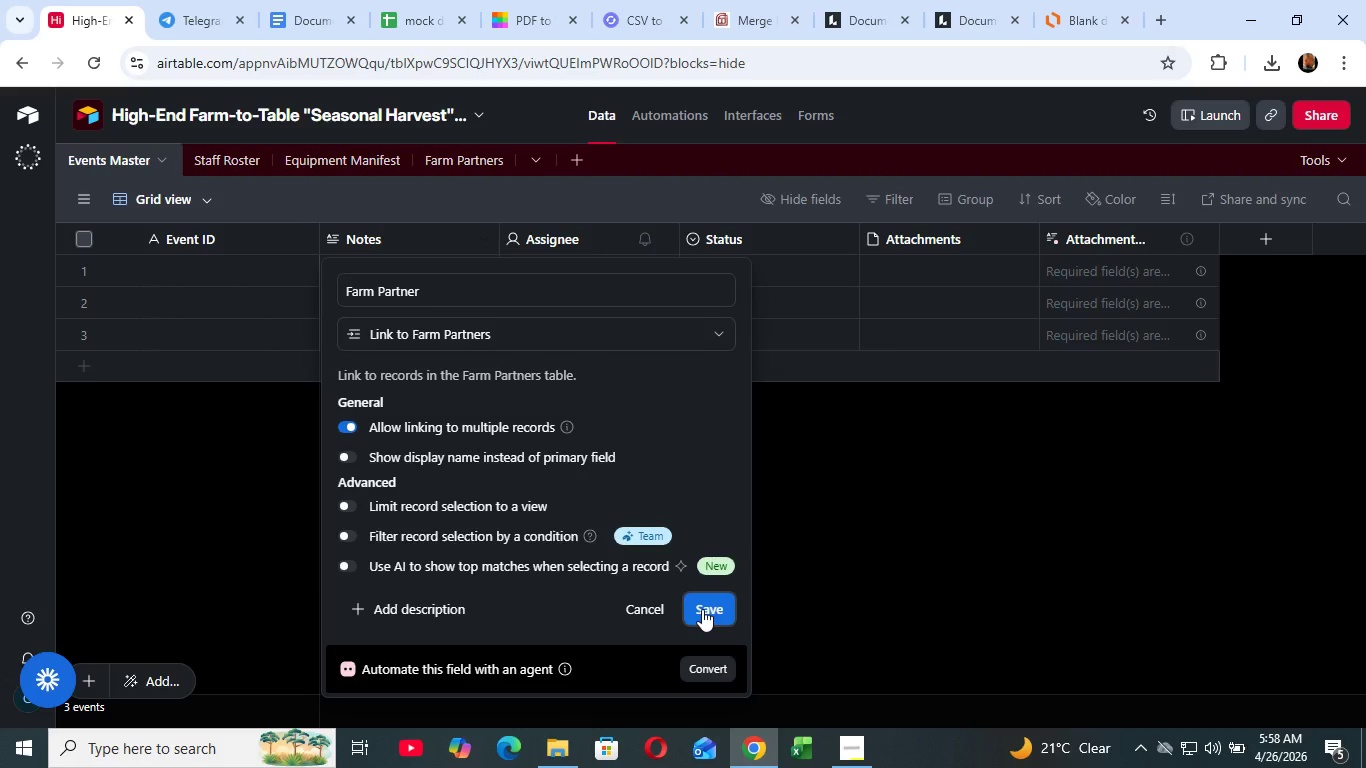 
left_click([702, 609])
 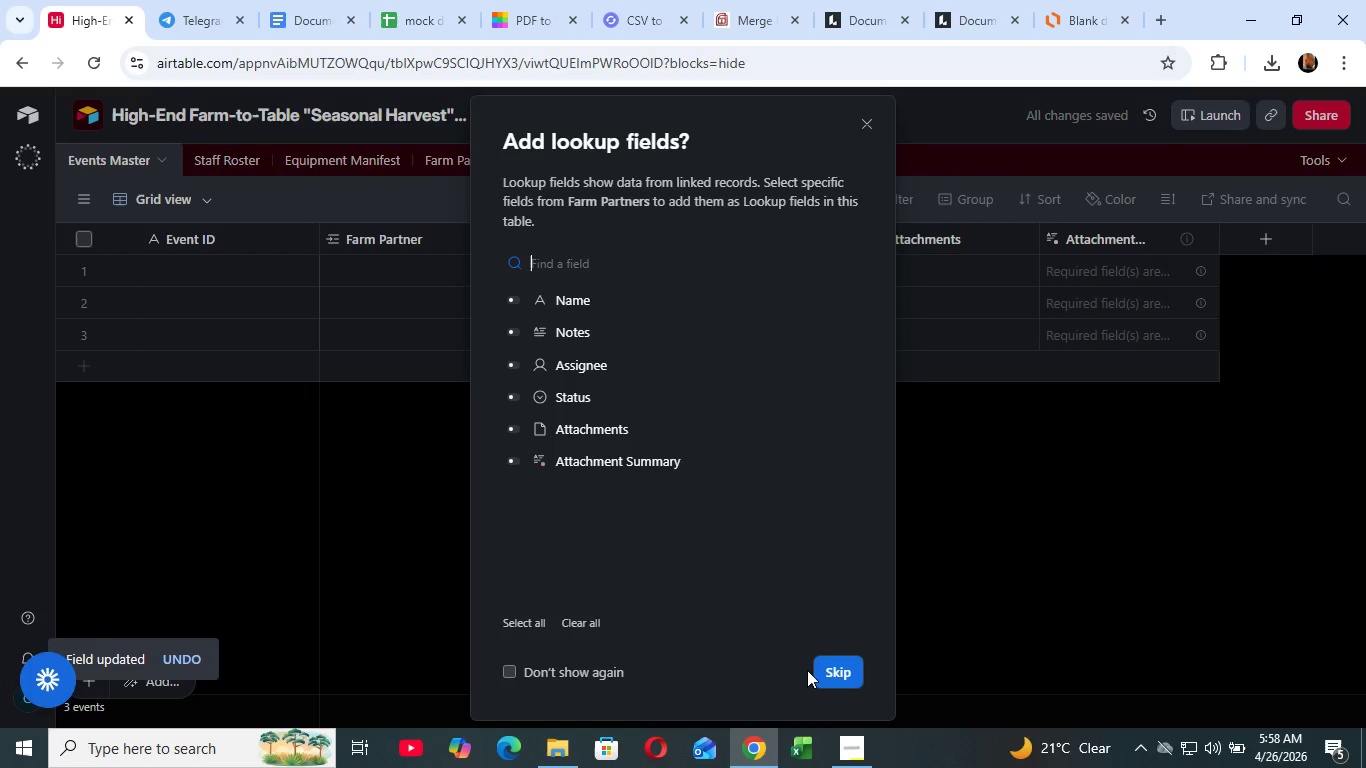 
left_click([827, 666])
 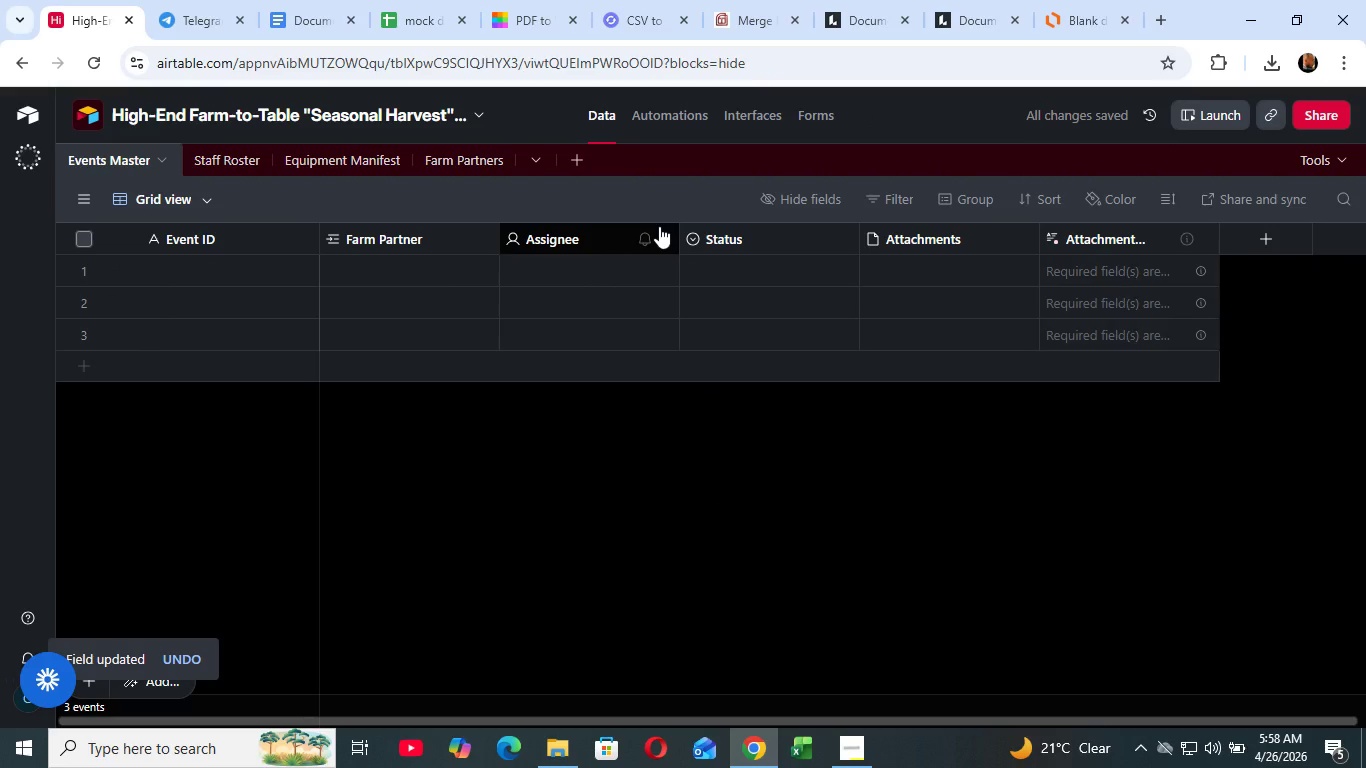 
left_click([659, 226])
 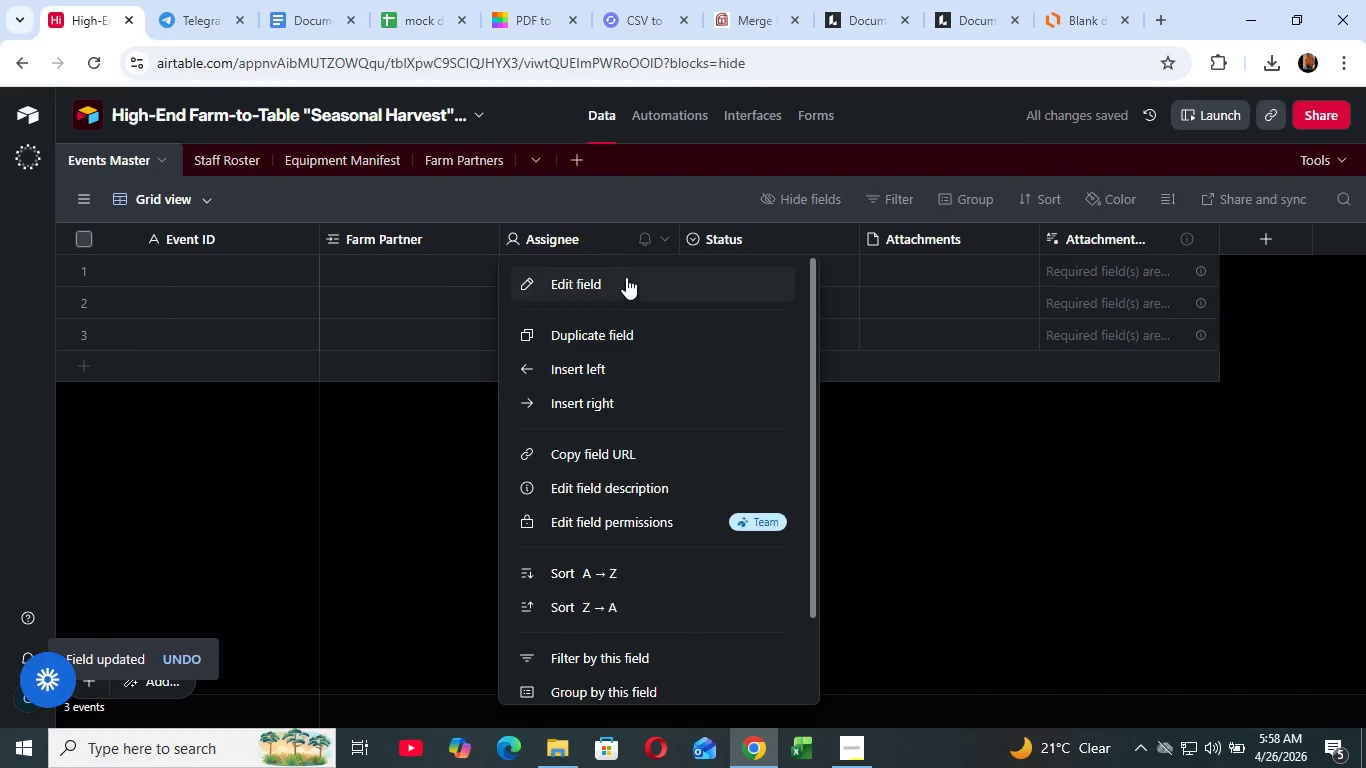 
left_click([628, 272])
 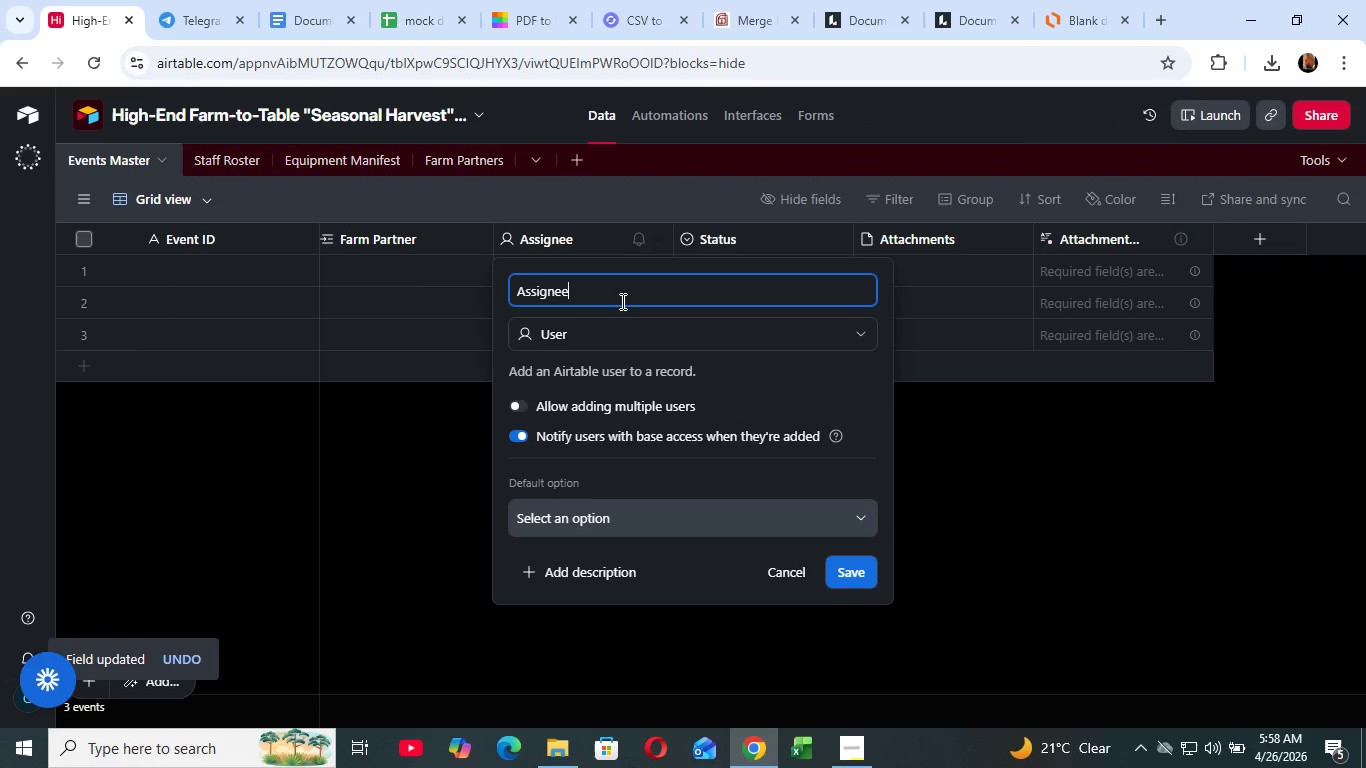 
left_click([621, 301])
 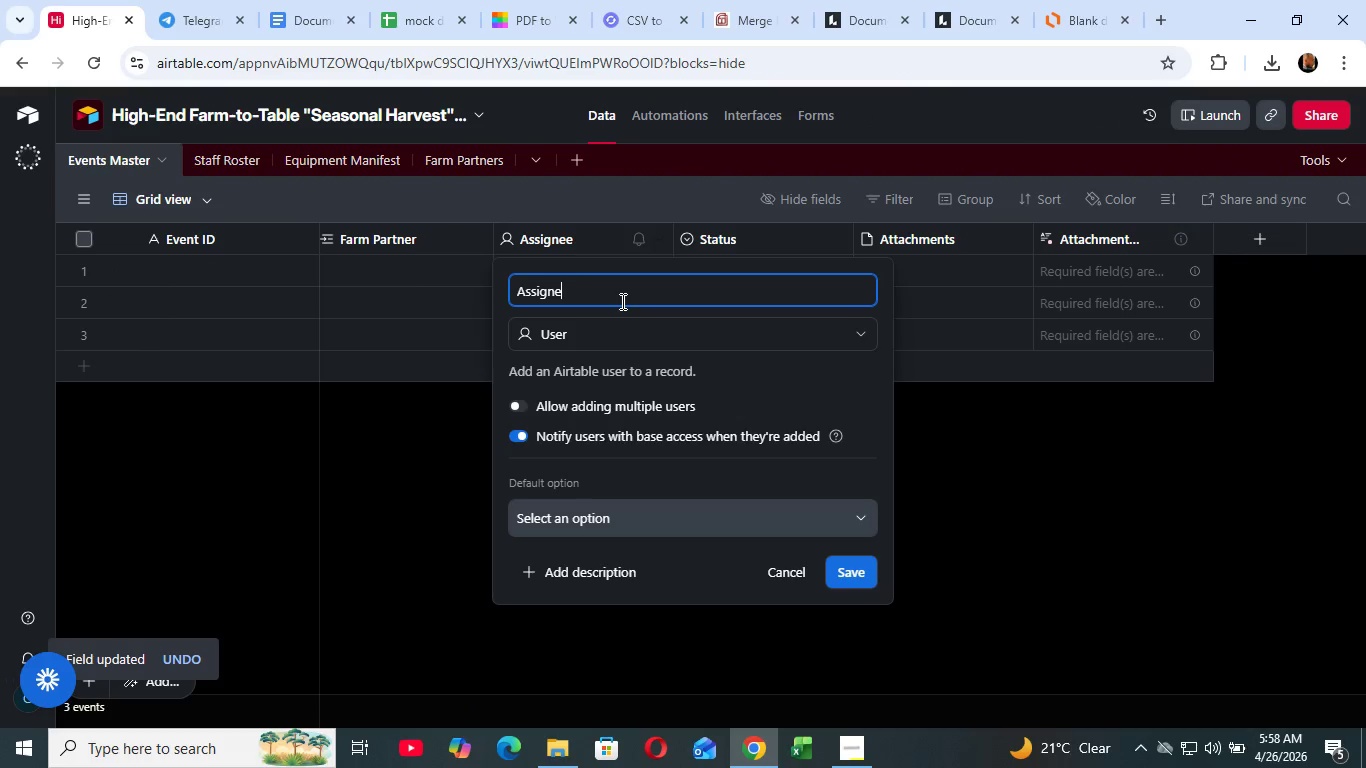 
key(Backspace)
 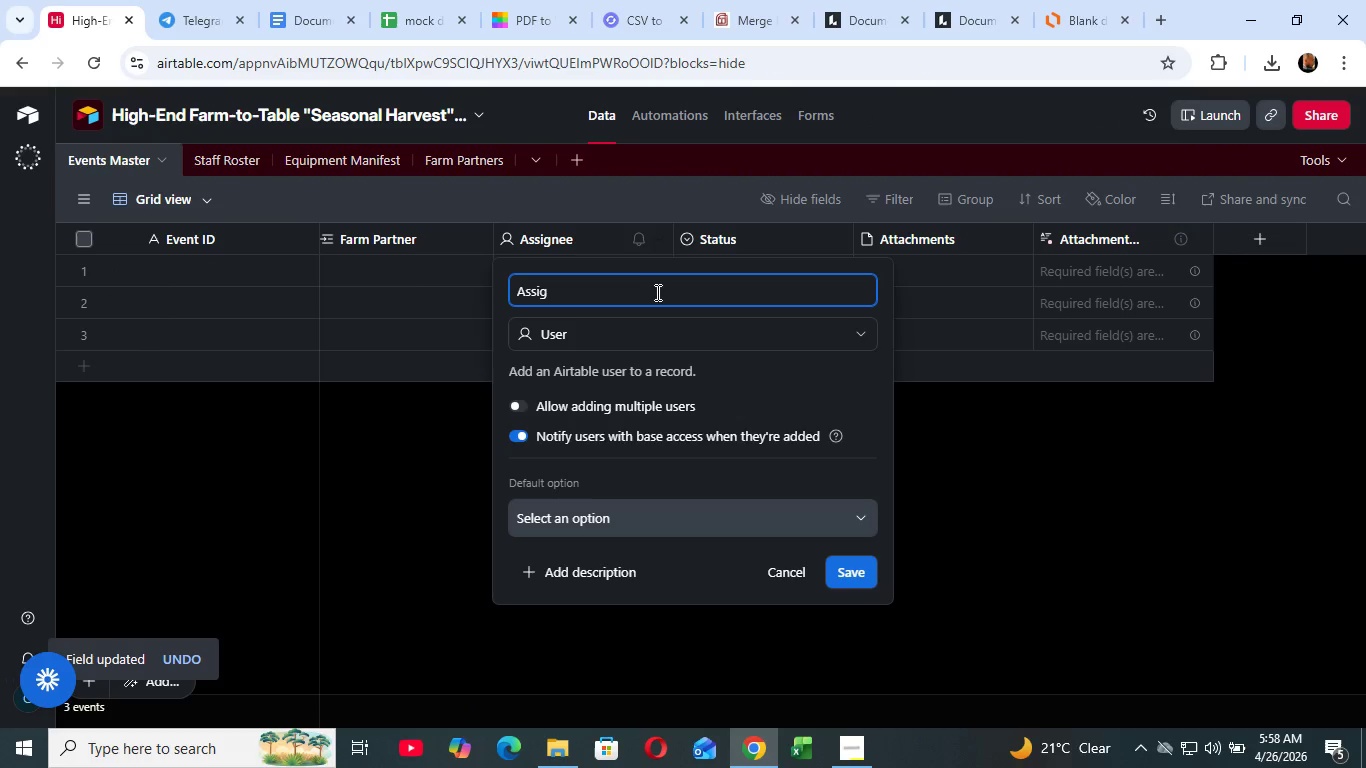 
key(Backspace)
 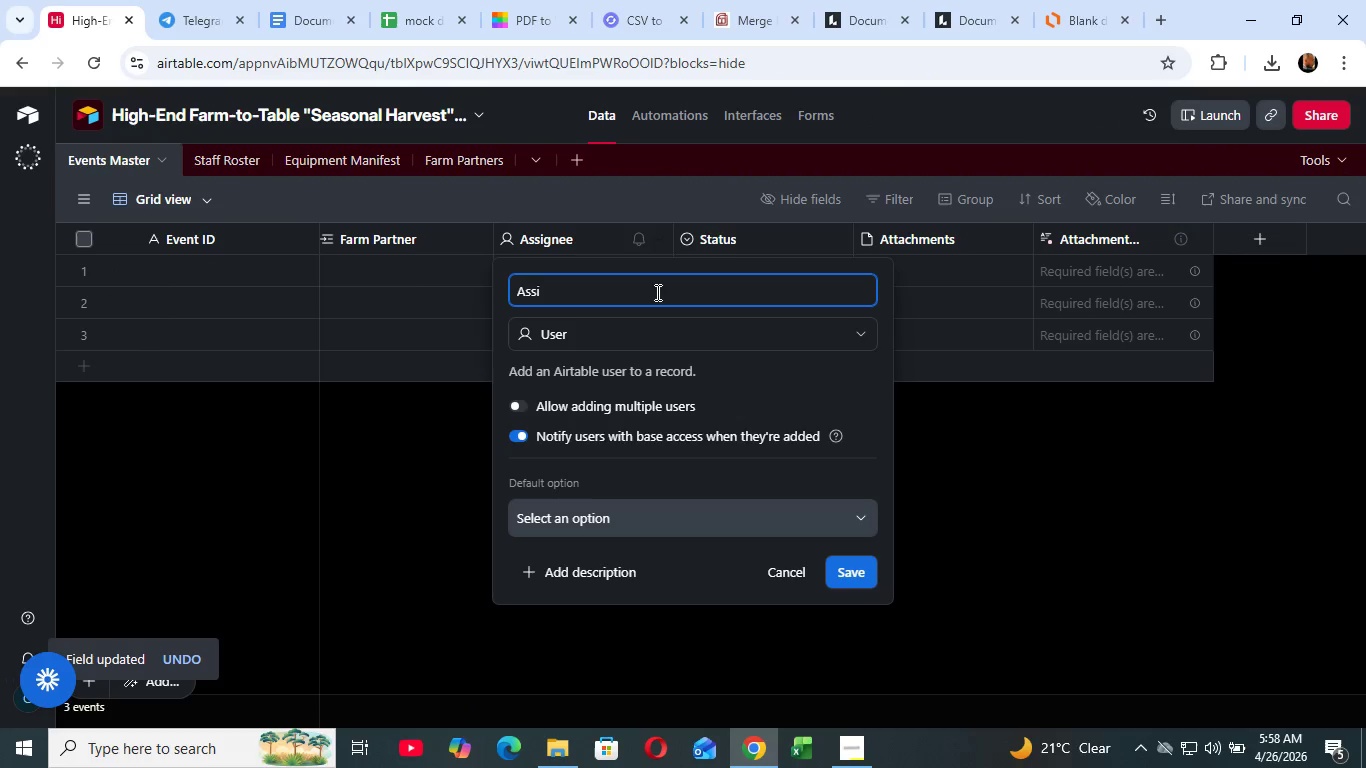 
key(Backspace)
 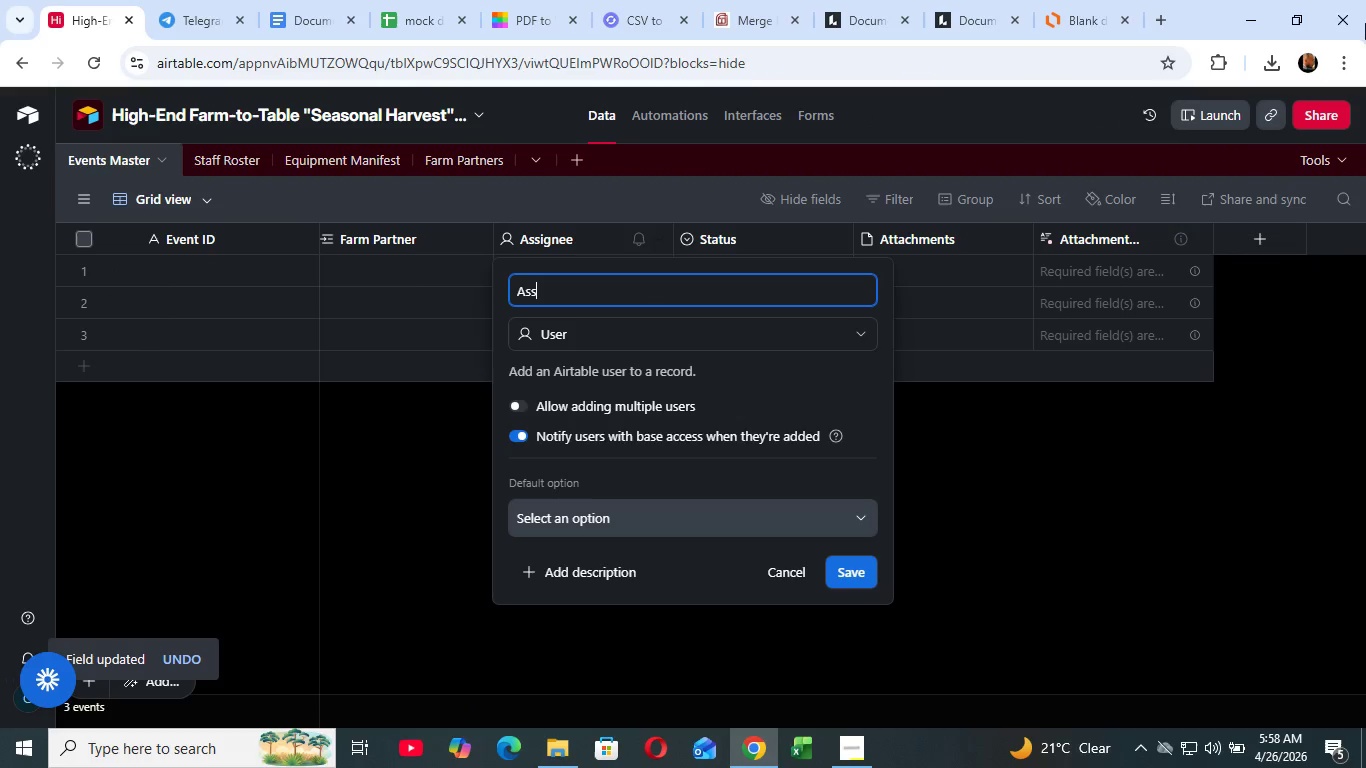 
key(Backspace)
 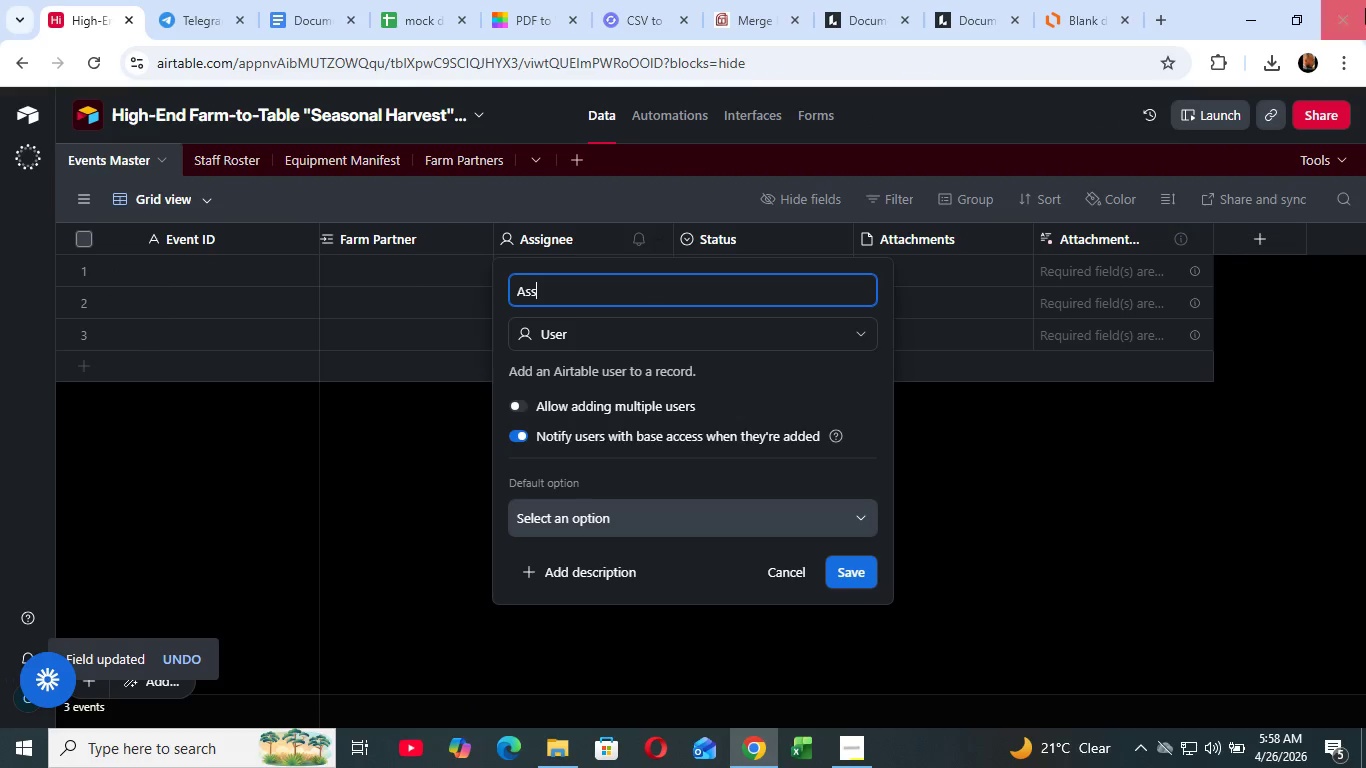 
key(Backspace)
 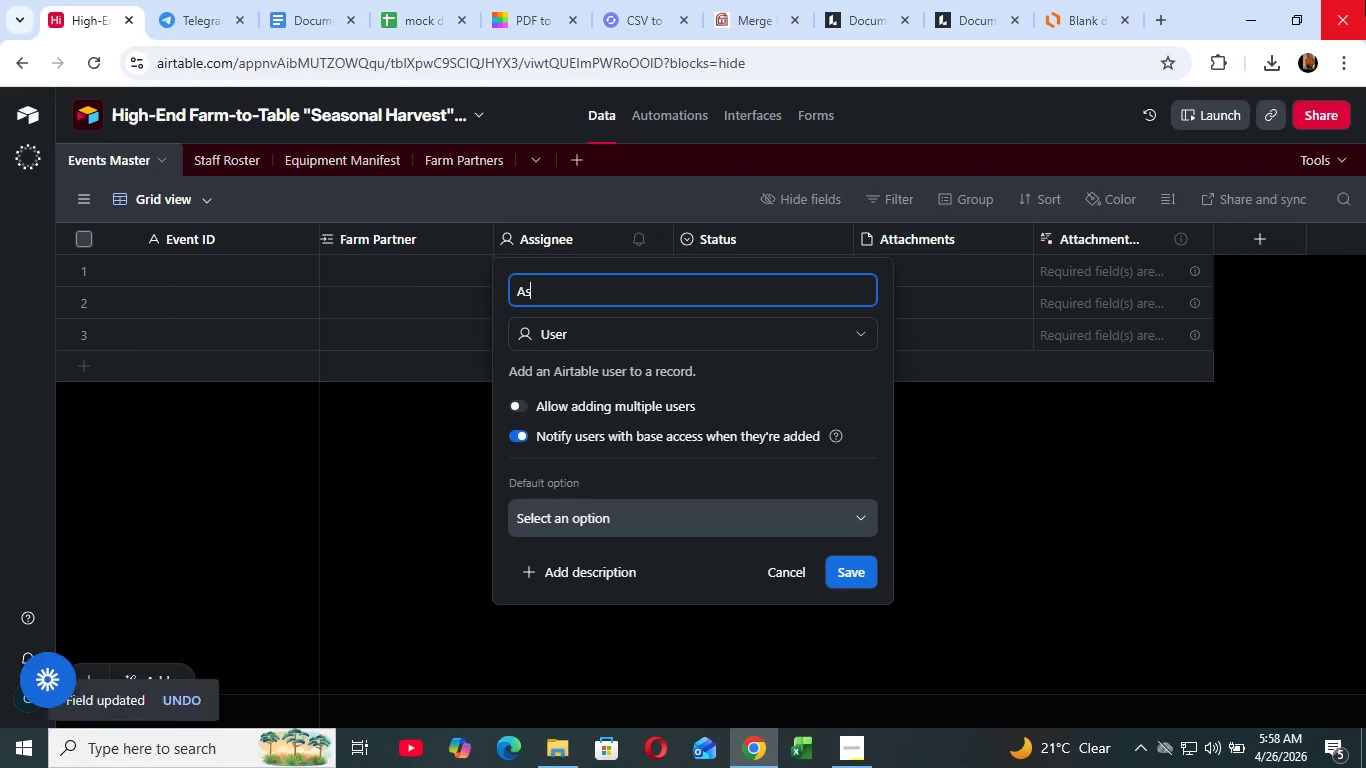 
key(Backspace)
 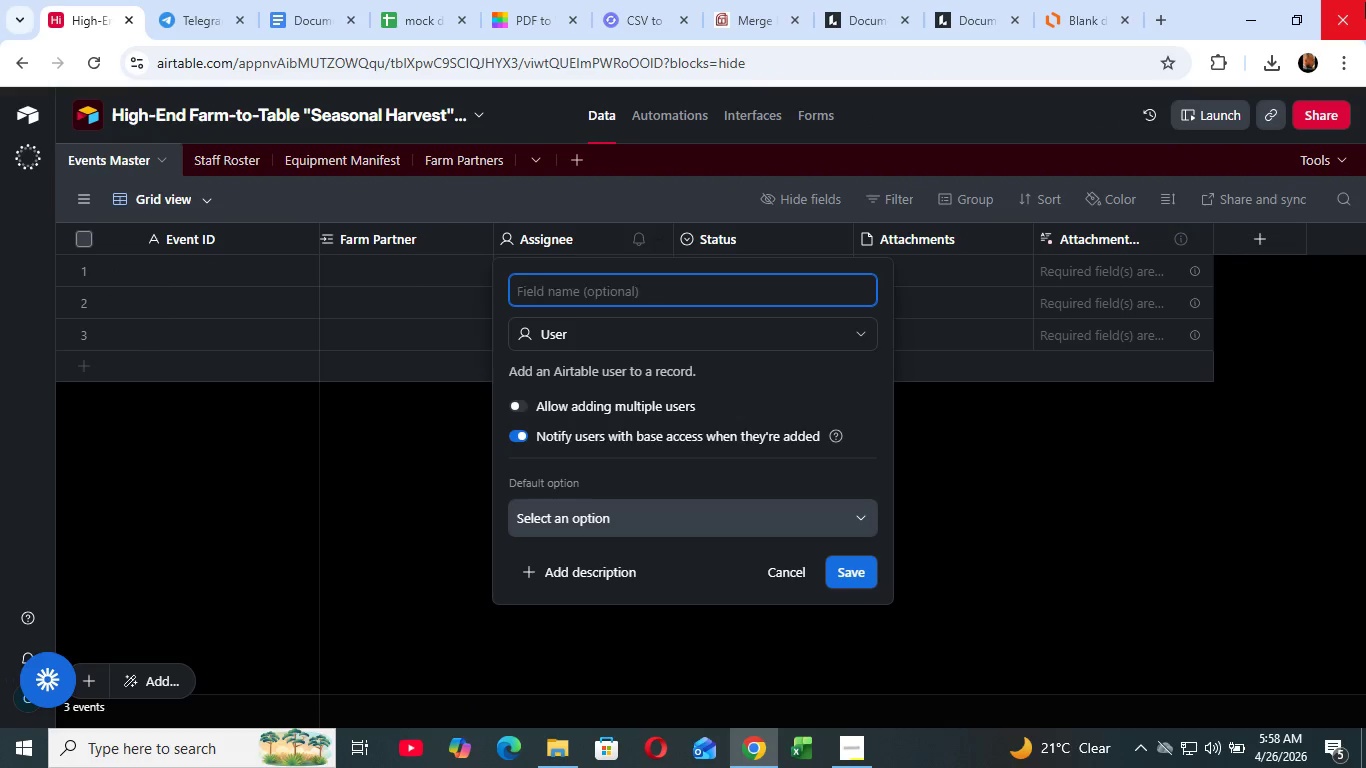 
key(Backspace)
 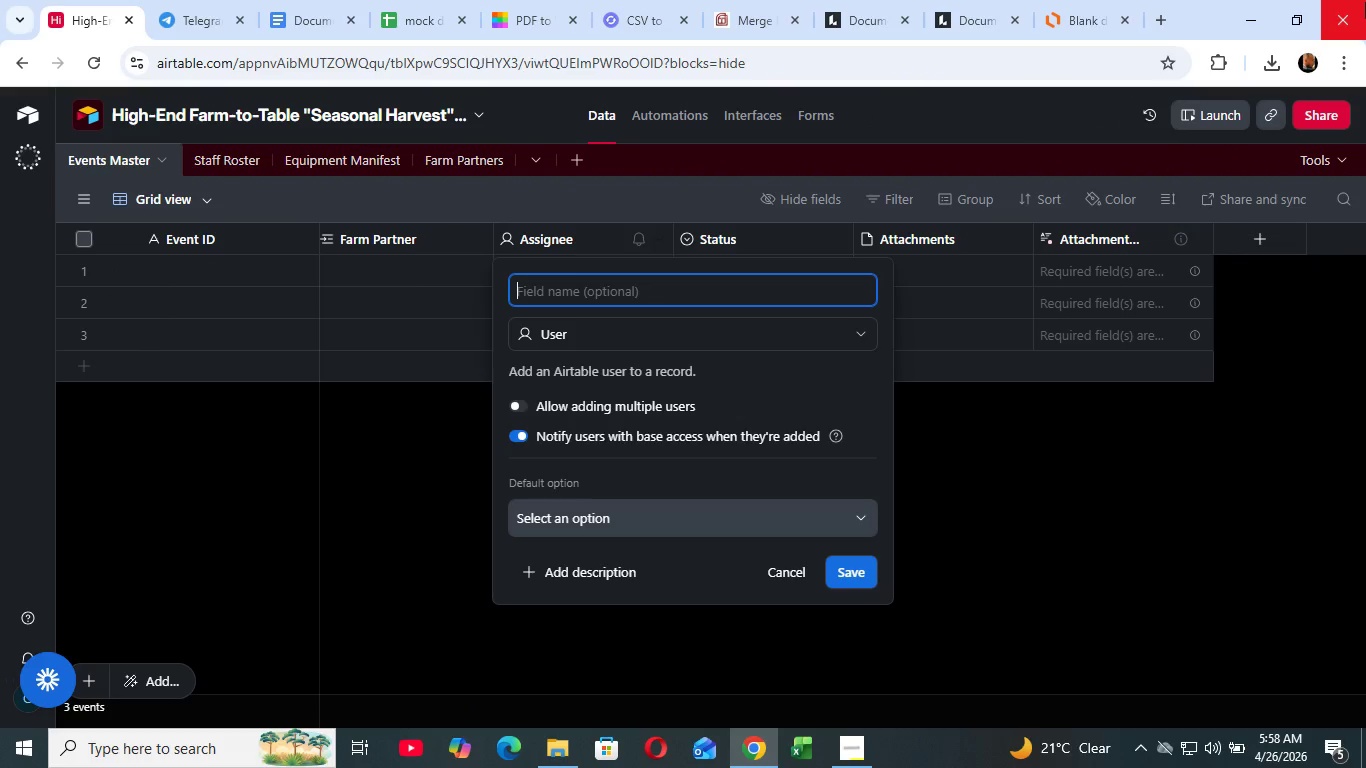 
key(Backspace)
 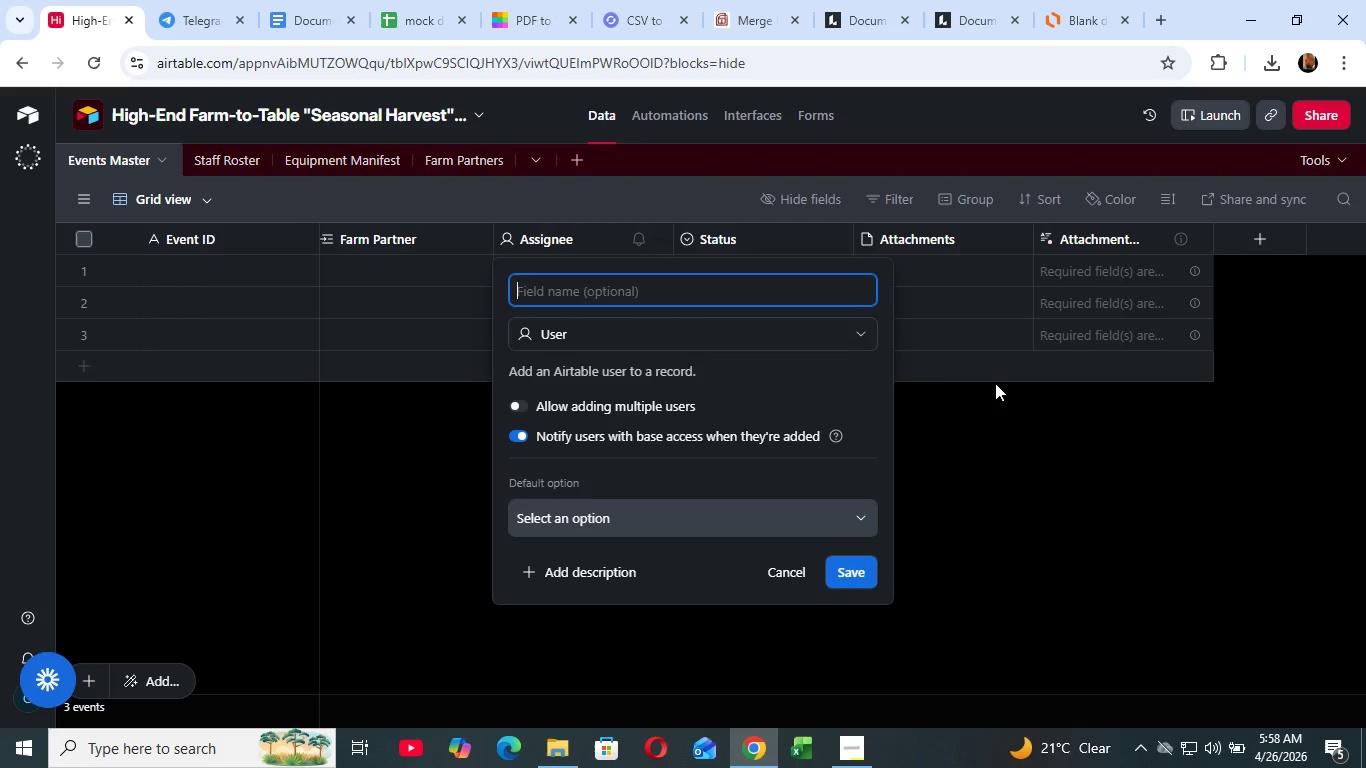 
wait(7.36)
 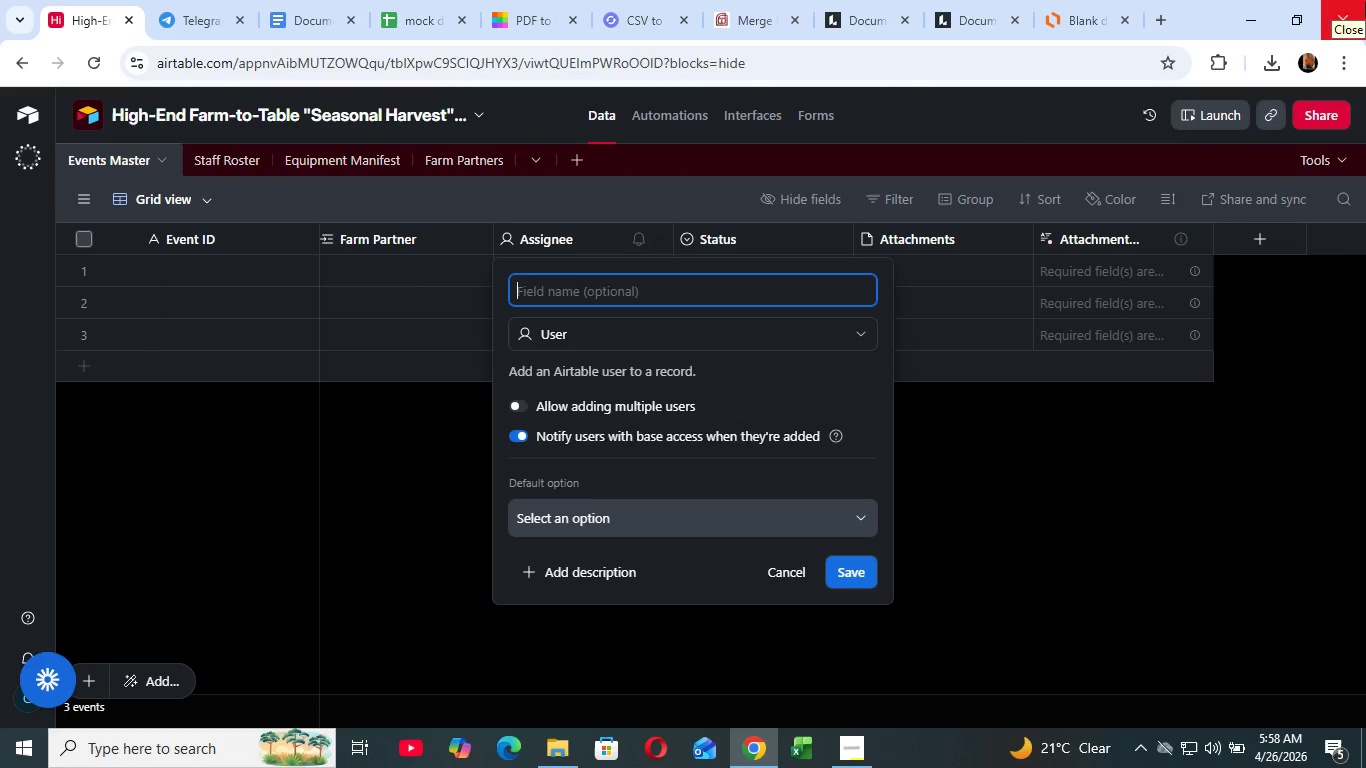 
type(Event Date)
 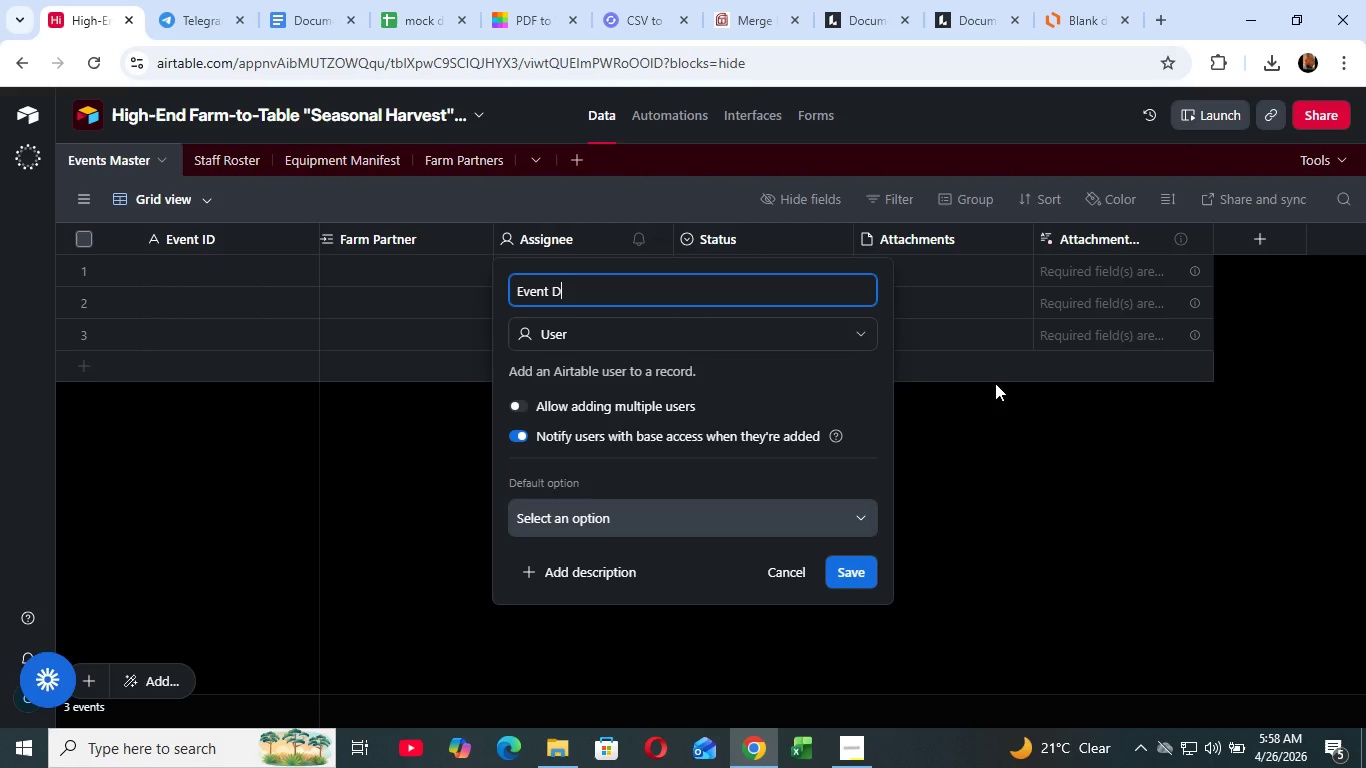 
left_click([631, 317])
 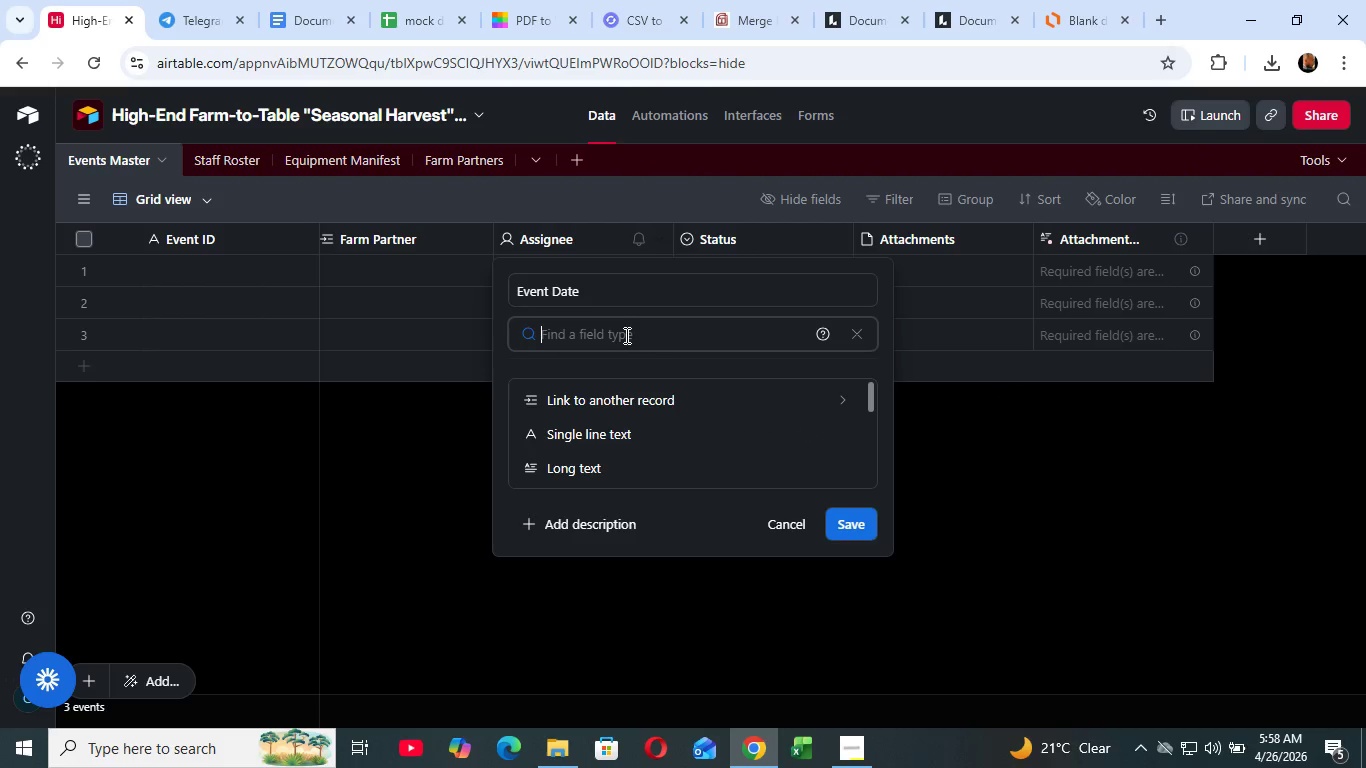 
left_click([625, 335])
 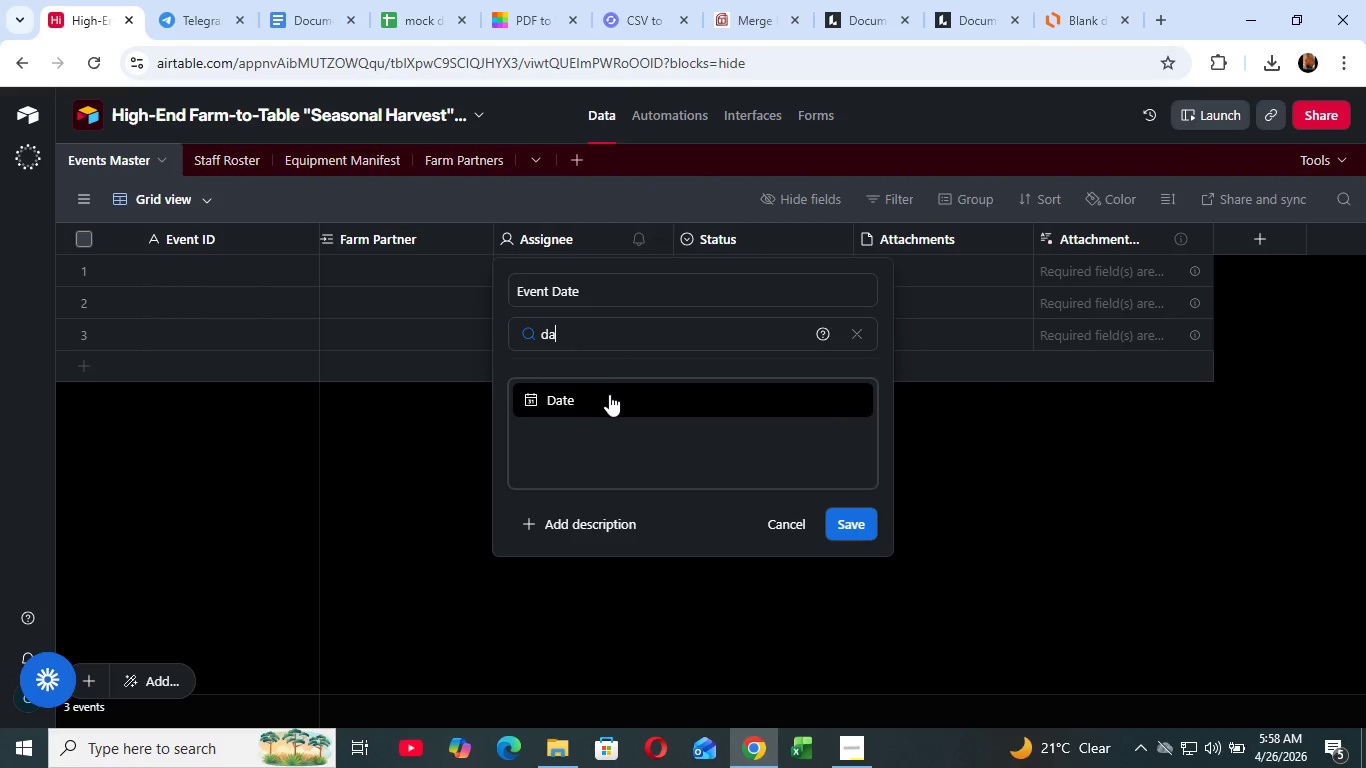 
type(da)
 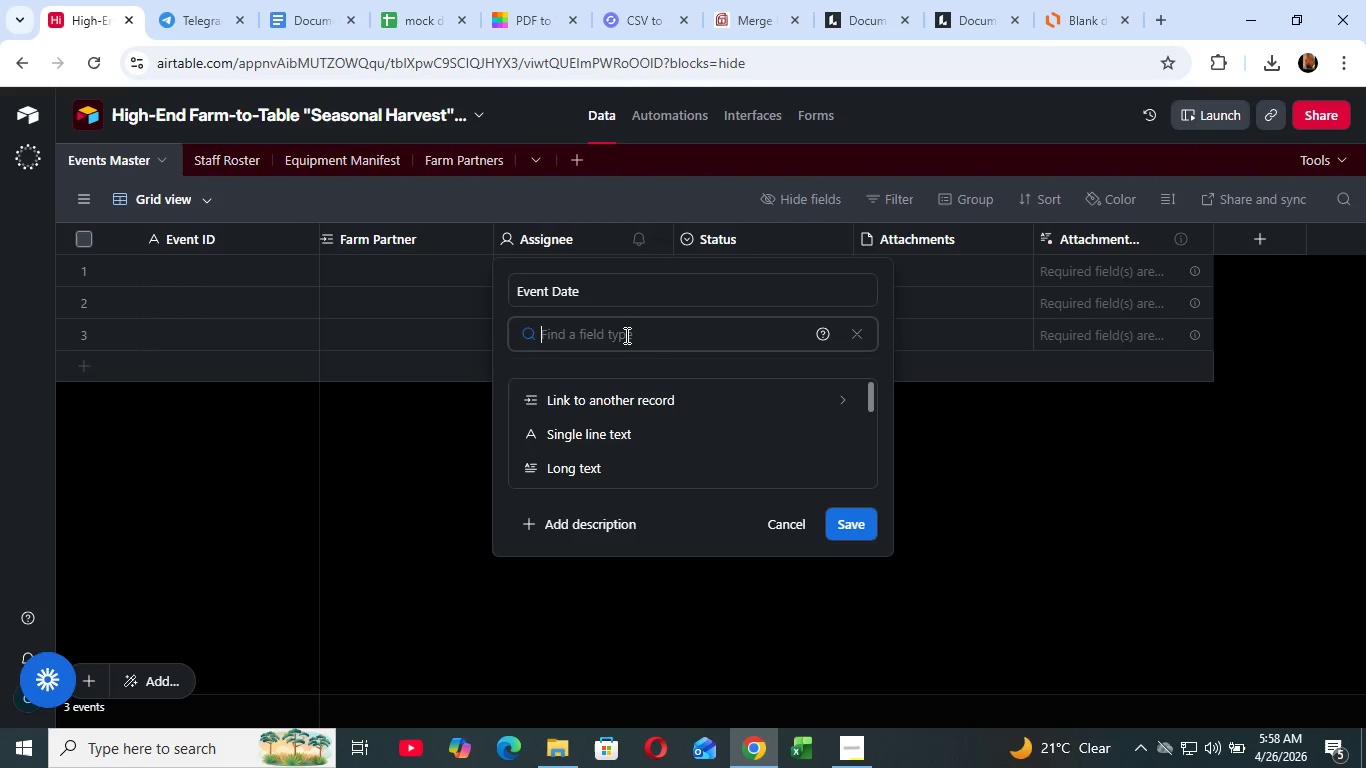 
left_click([609, 394])
 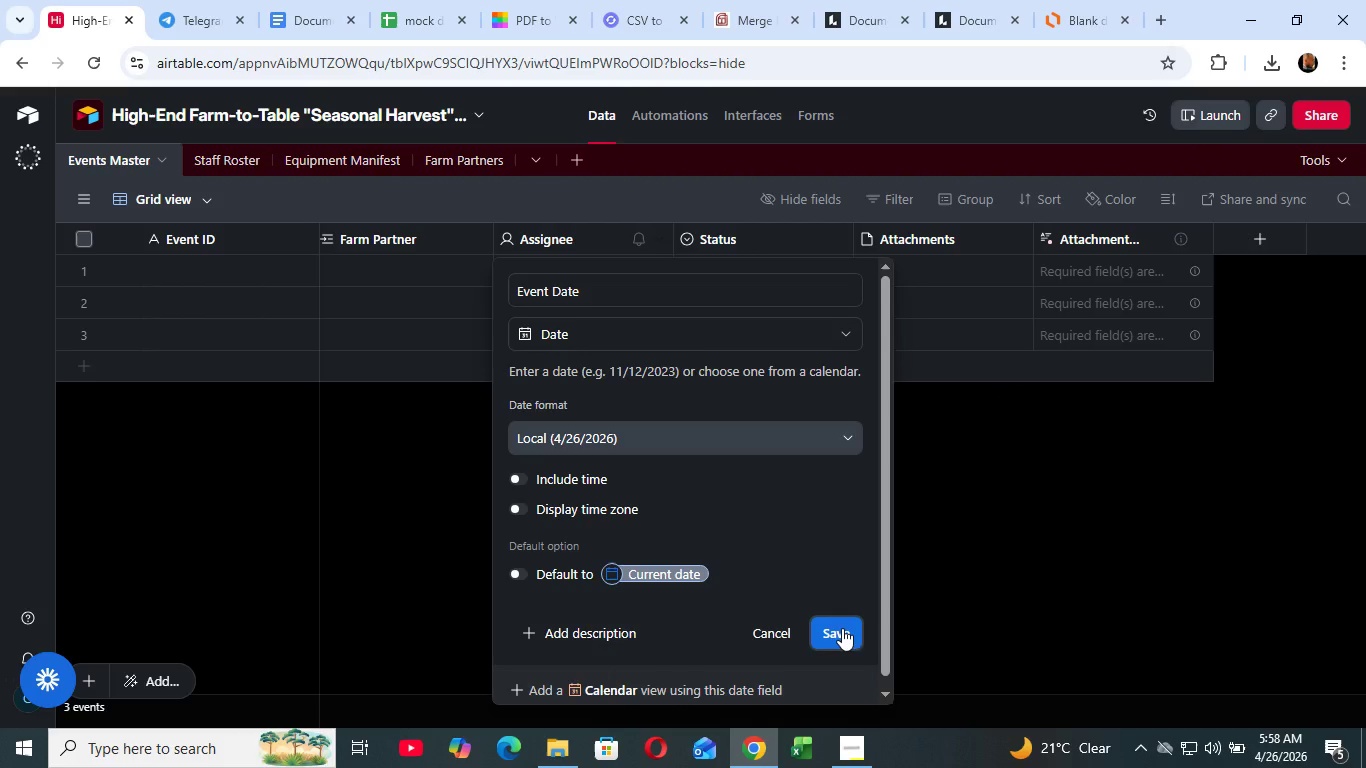 
left_click([842, 628])
 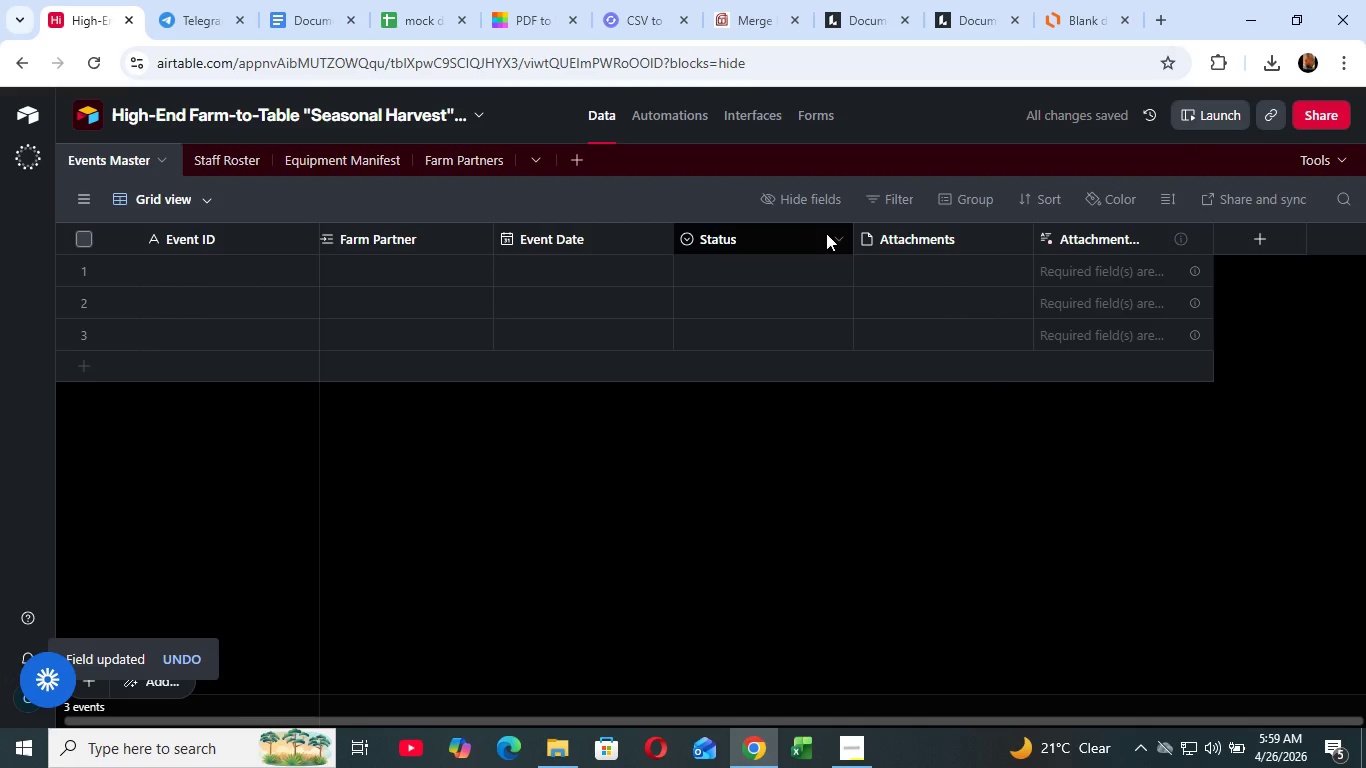 
left_click([830, 233])
 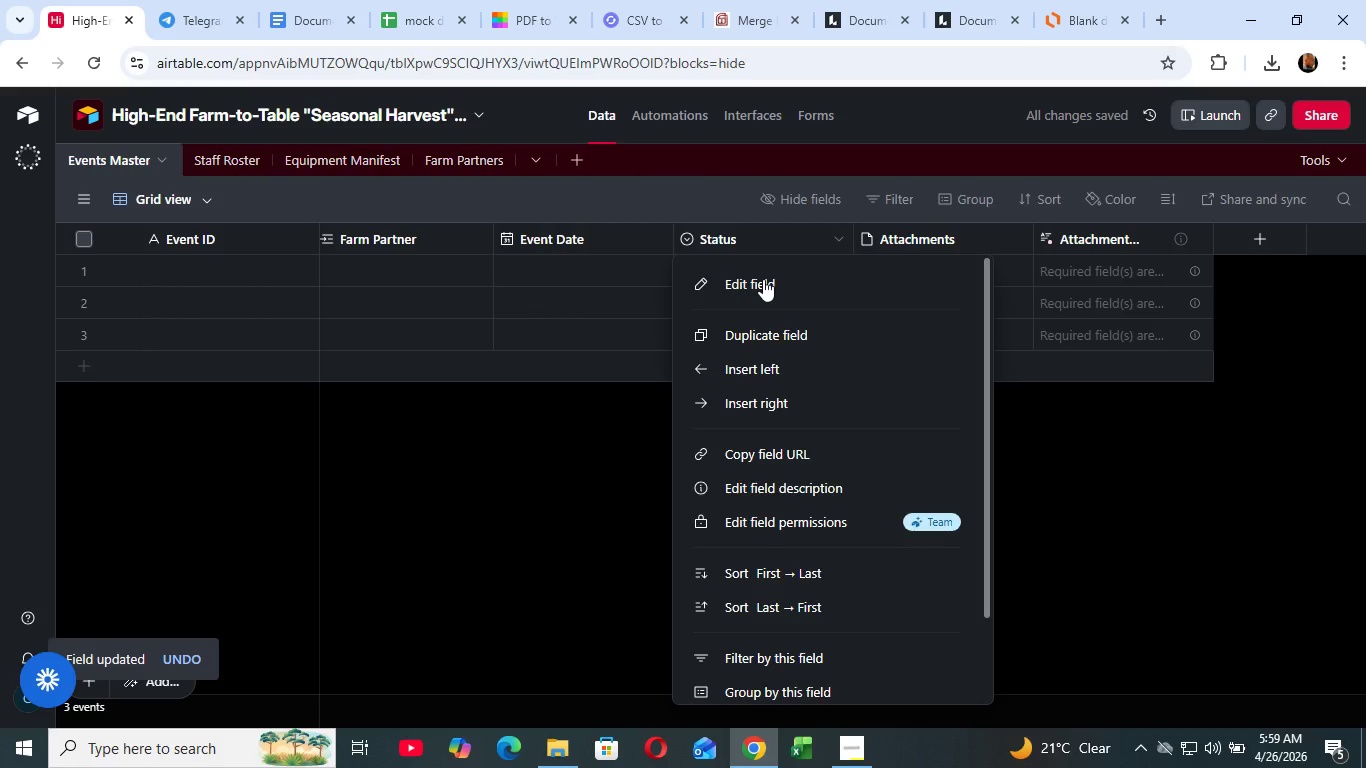 
left_click([763, 279])
 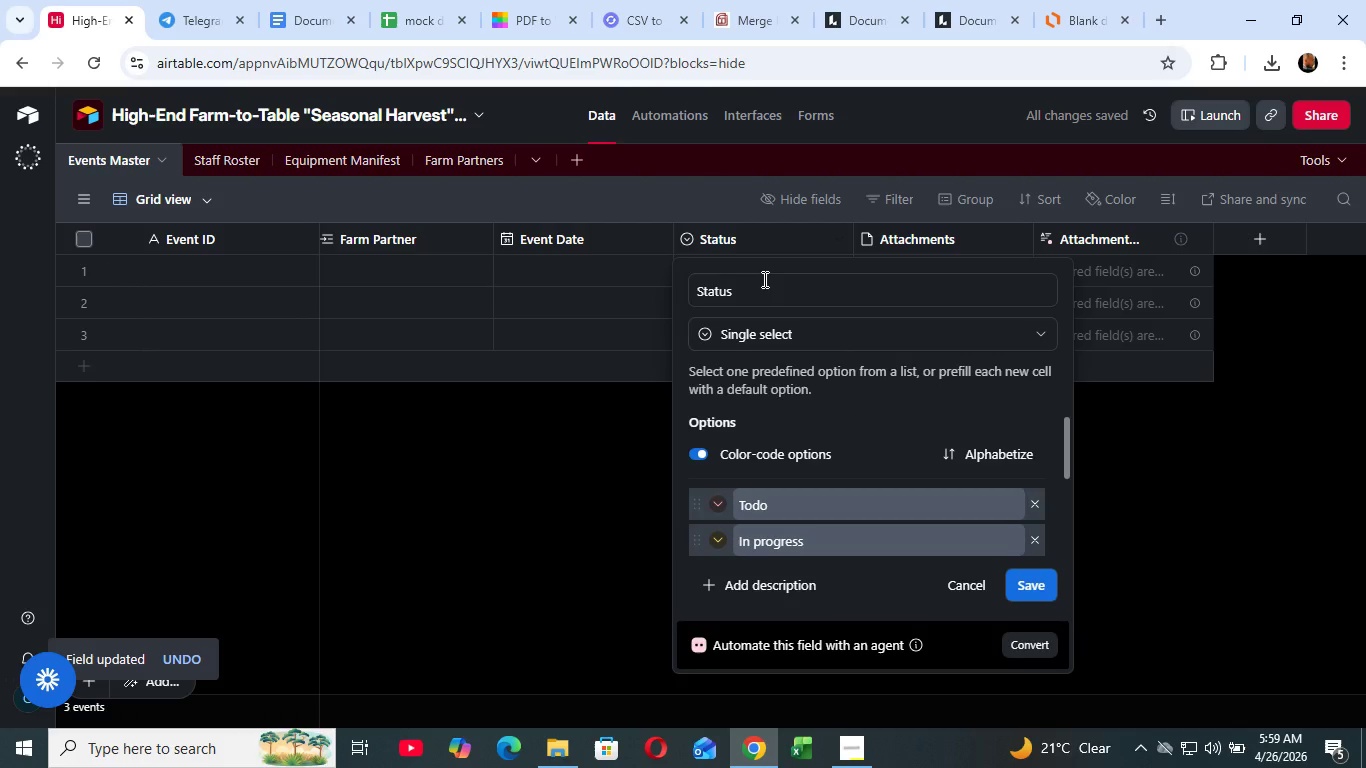 
left_click([763, 279])
 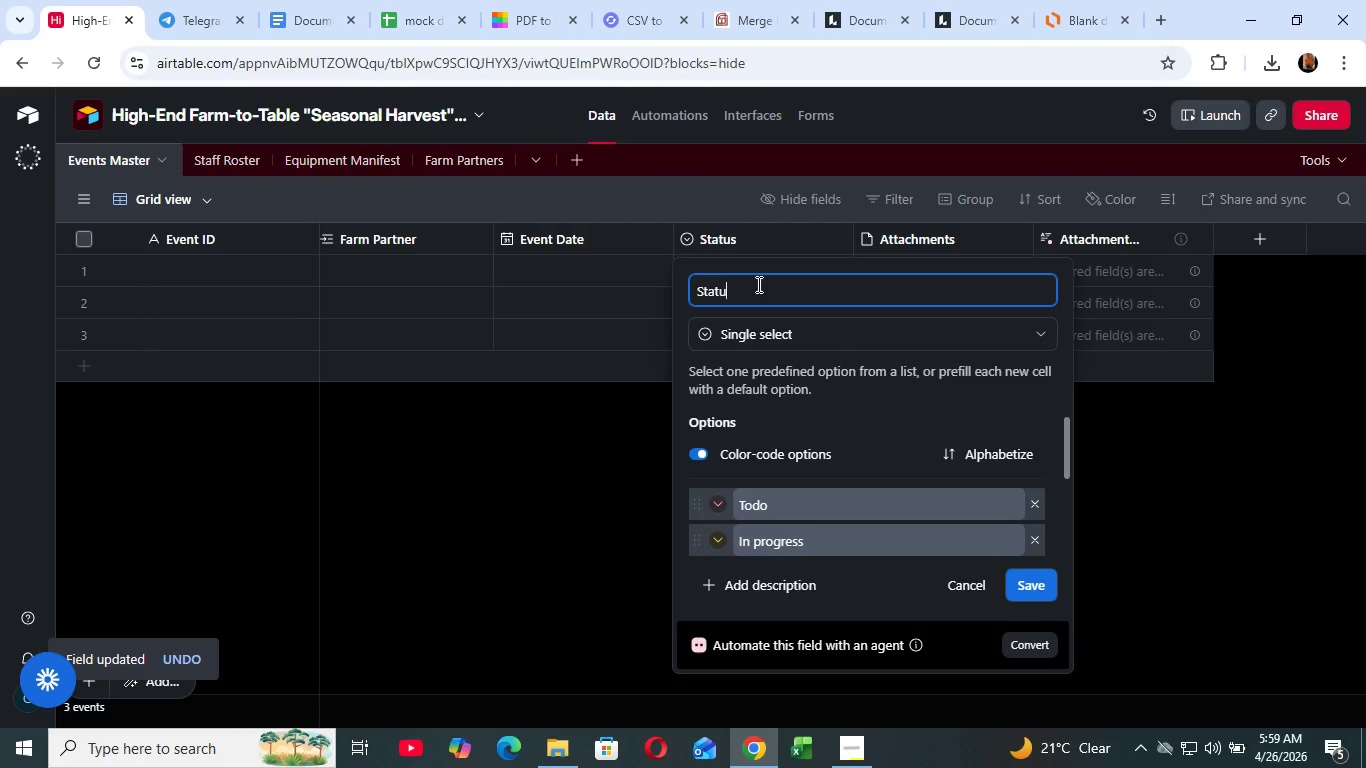 
key(Backspace)
 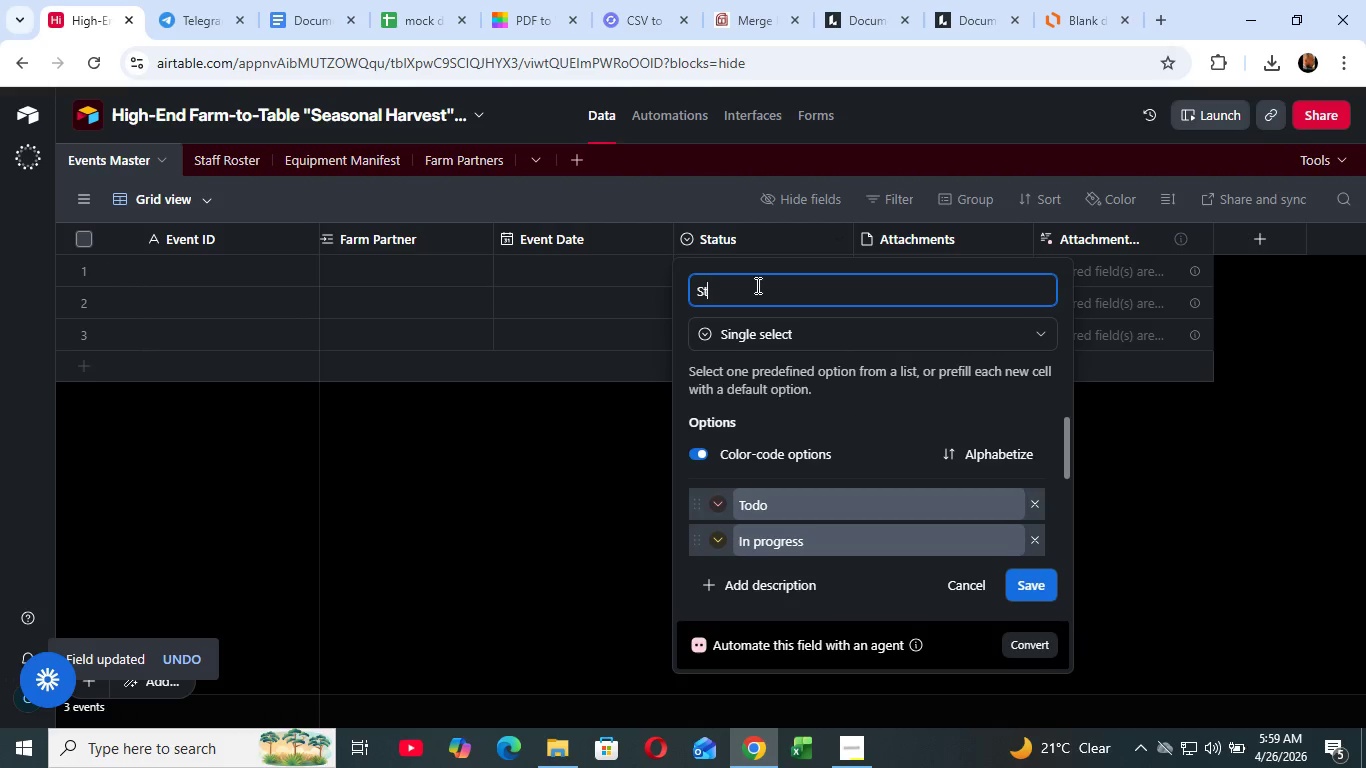 
key(Backspace)
 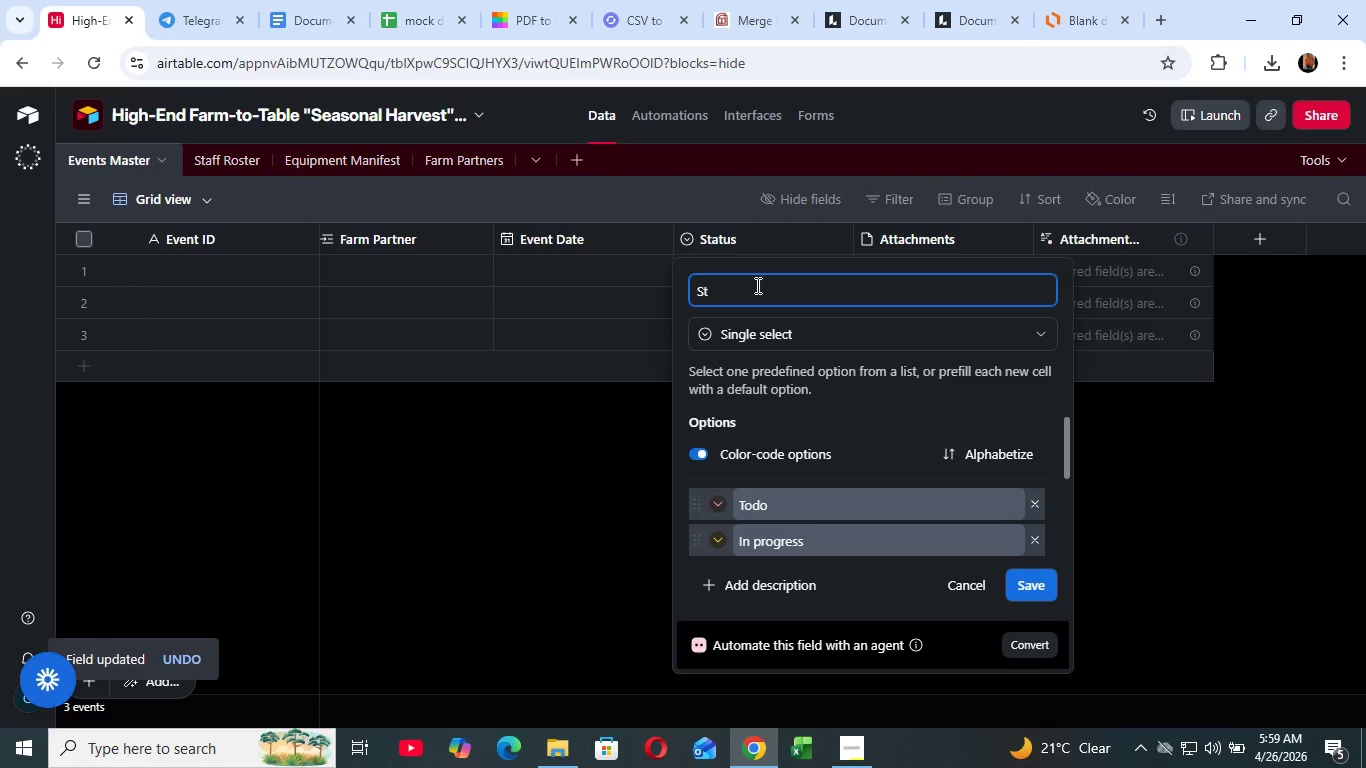 
key(Backspace)
 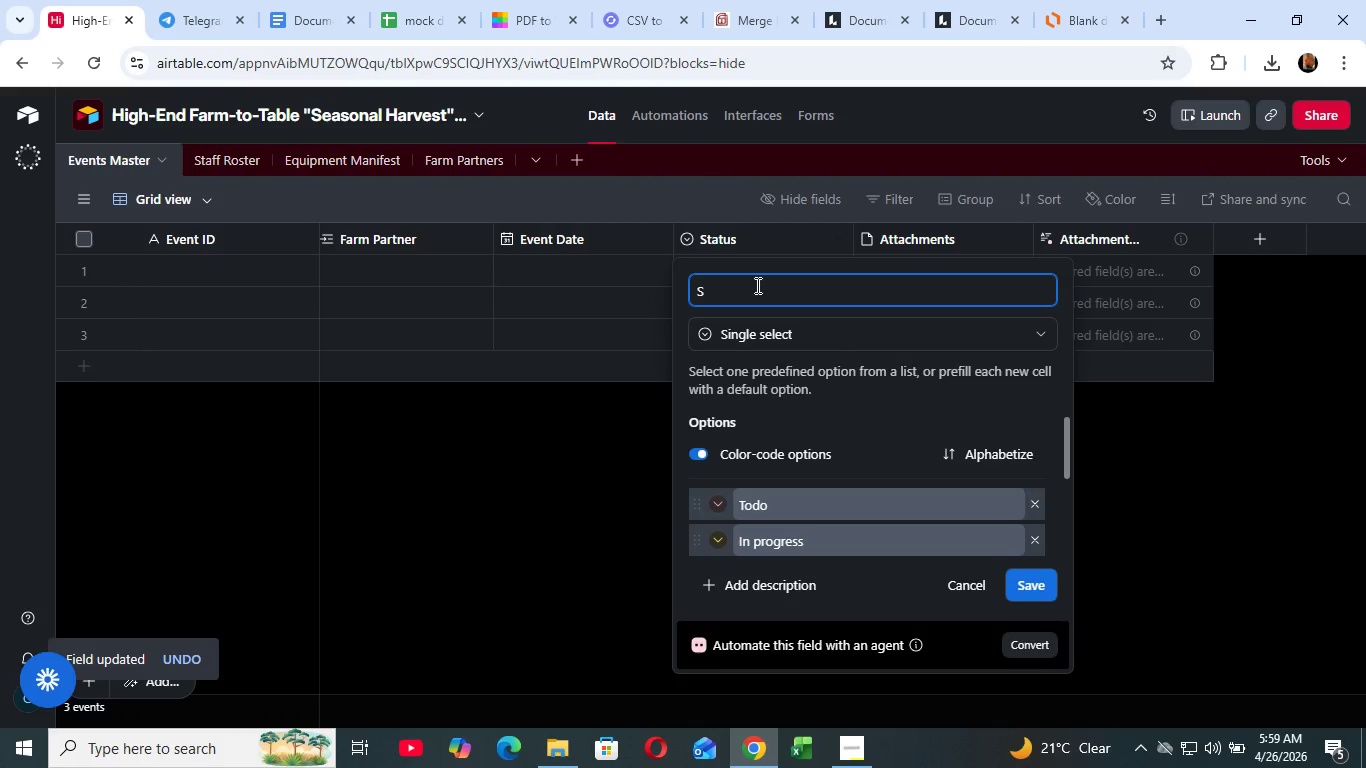 
key(Backspace)
 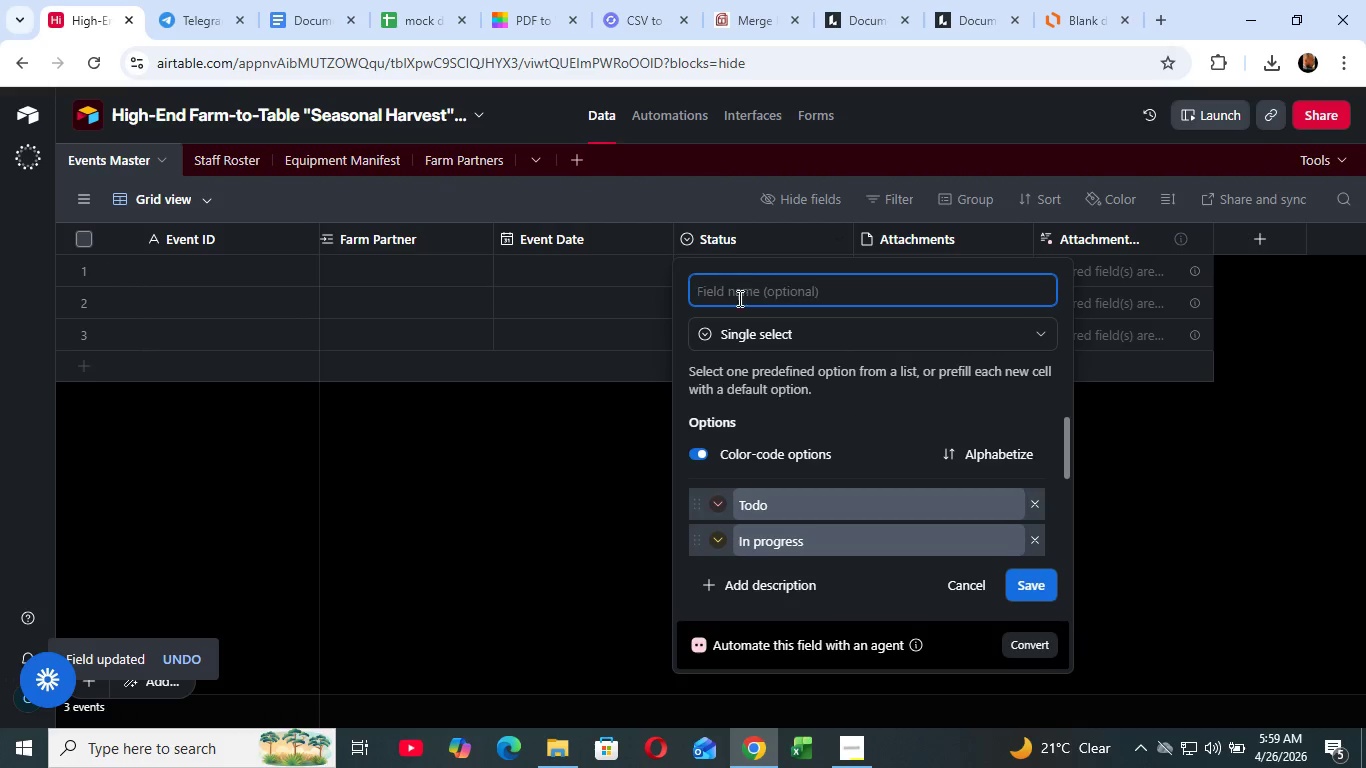 
key(Backspace)
 